 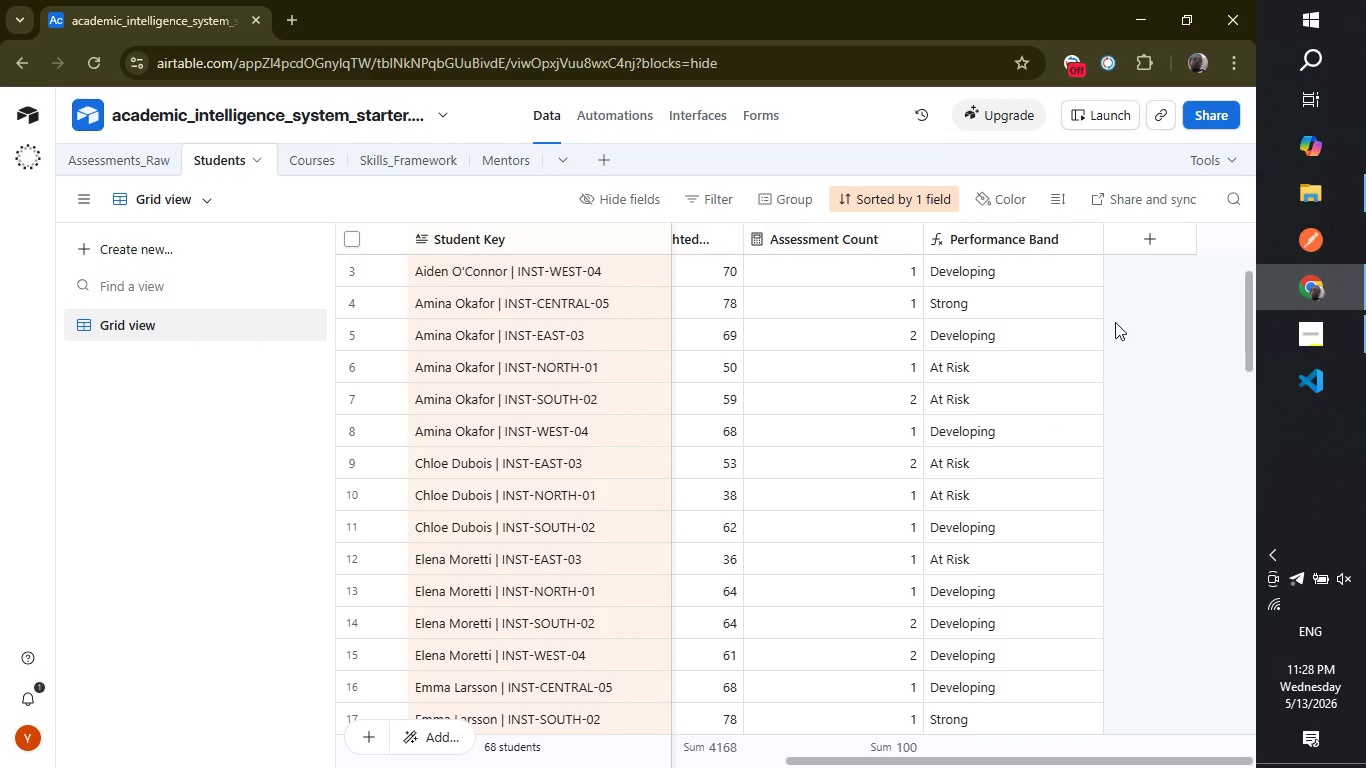 
left_click([1151, 247])
 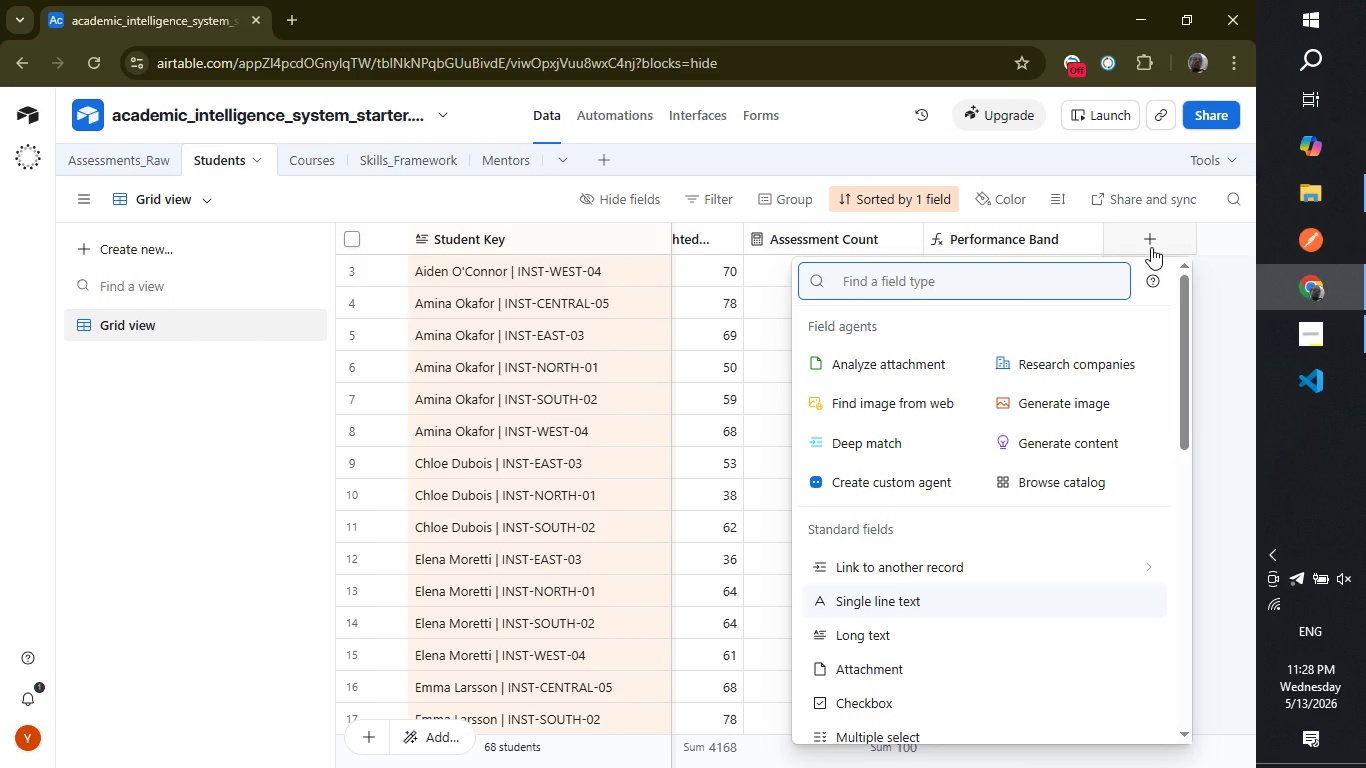 
type(for)
 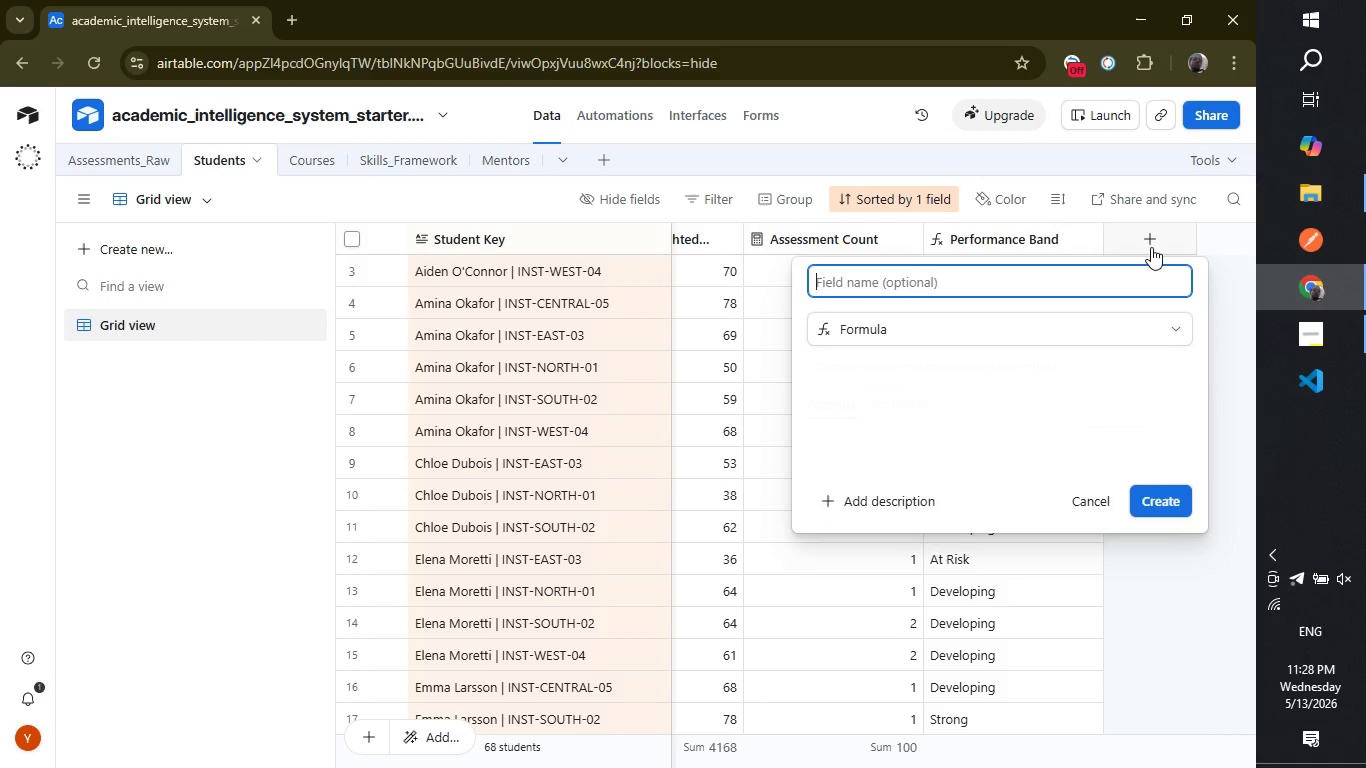 
key(Enter)
 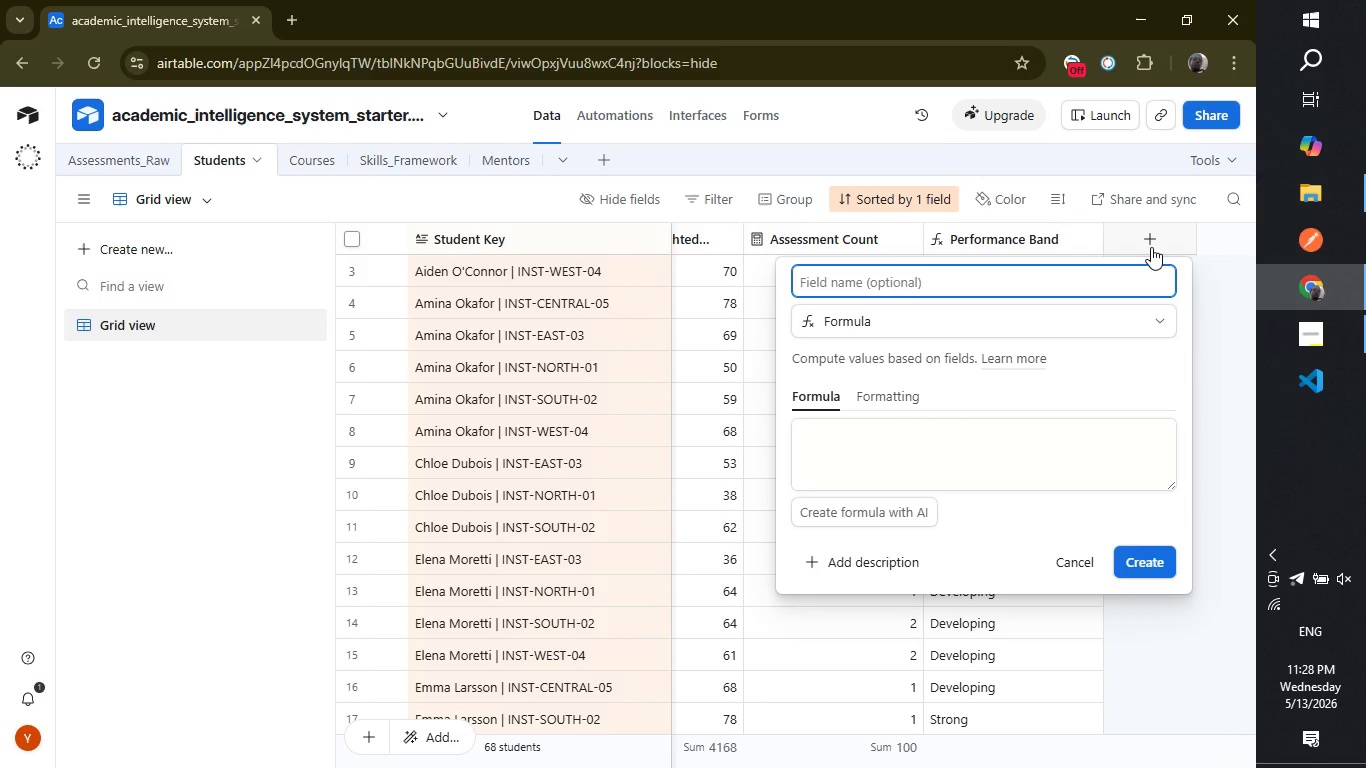 
type(Completion Percentage)
 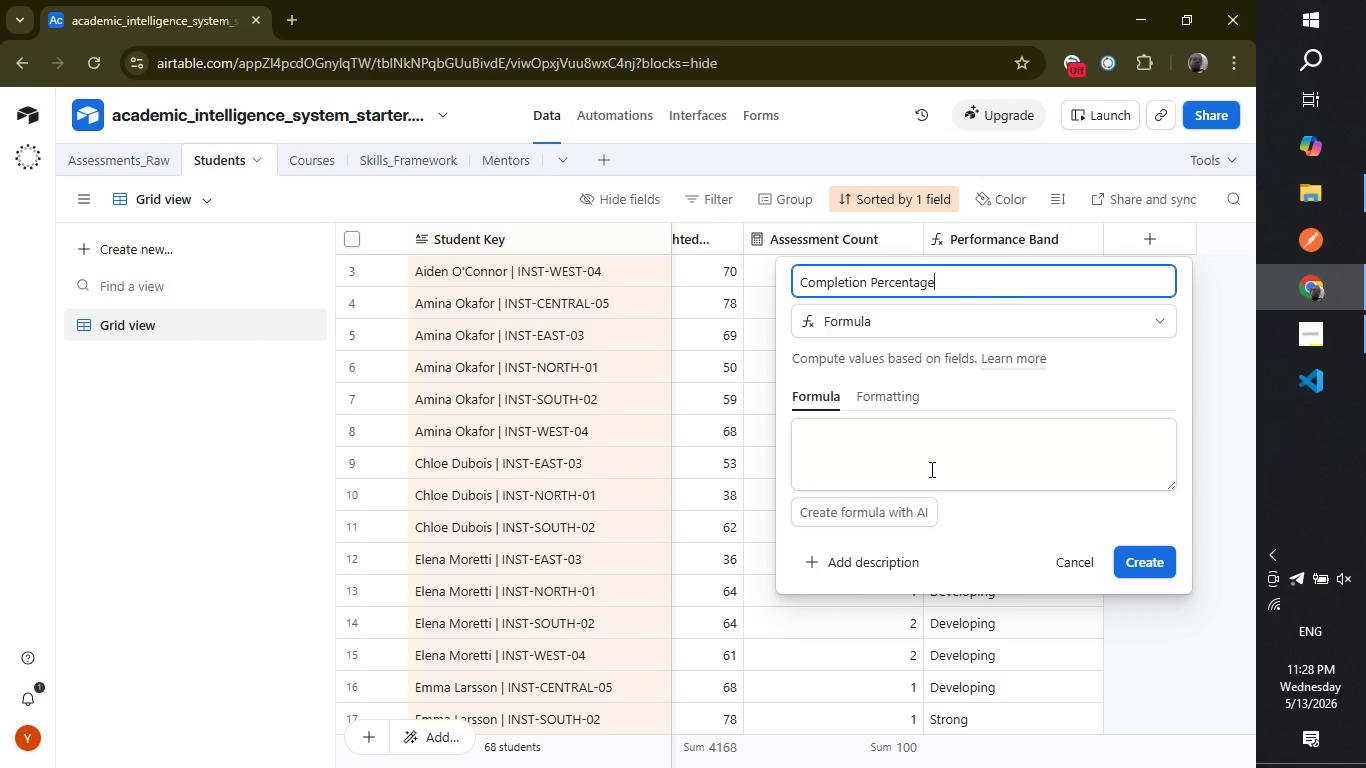 
left_click([930, 469])
 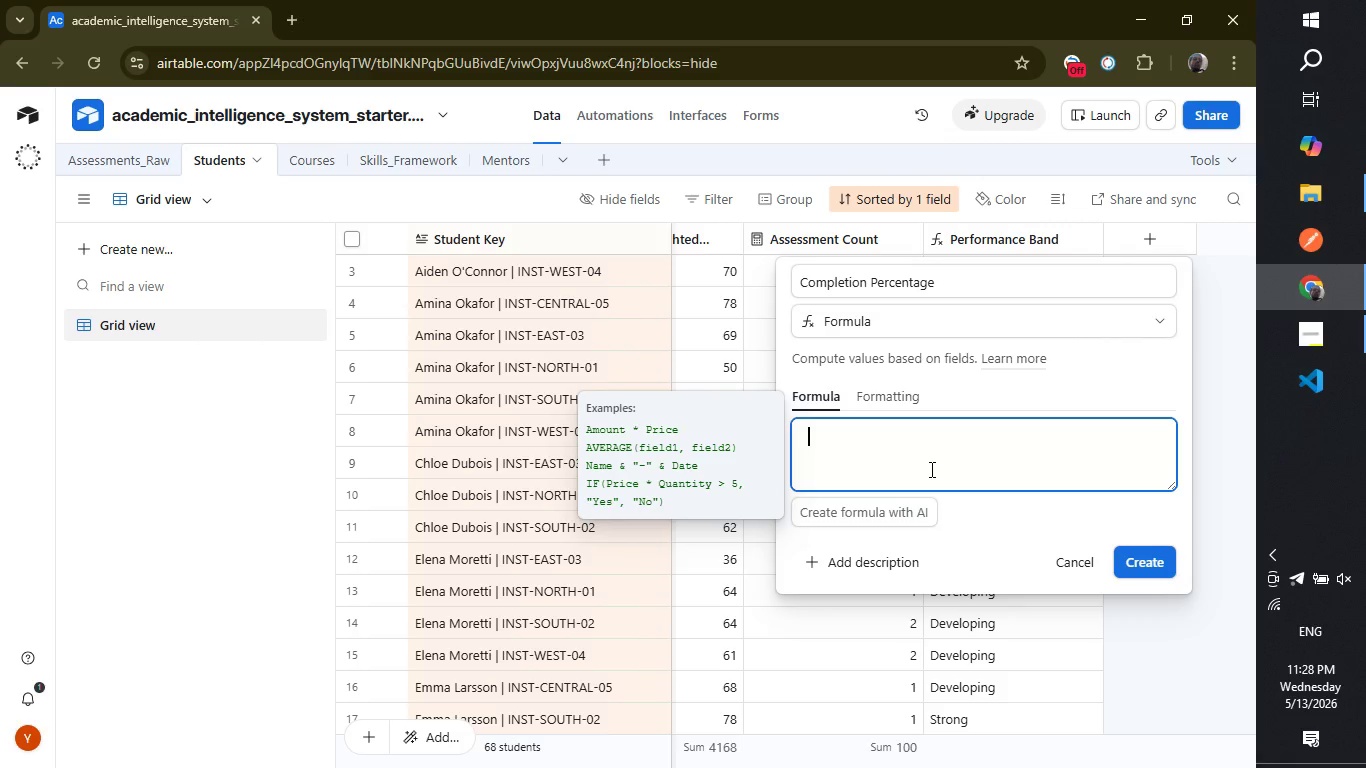 
type(min)
 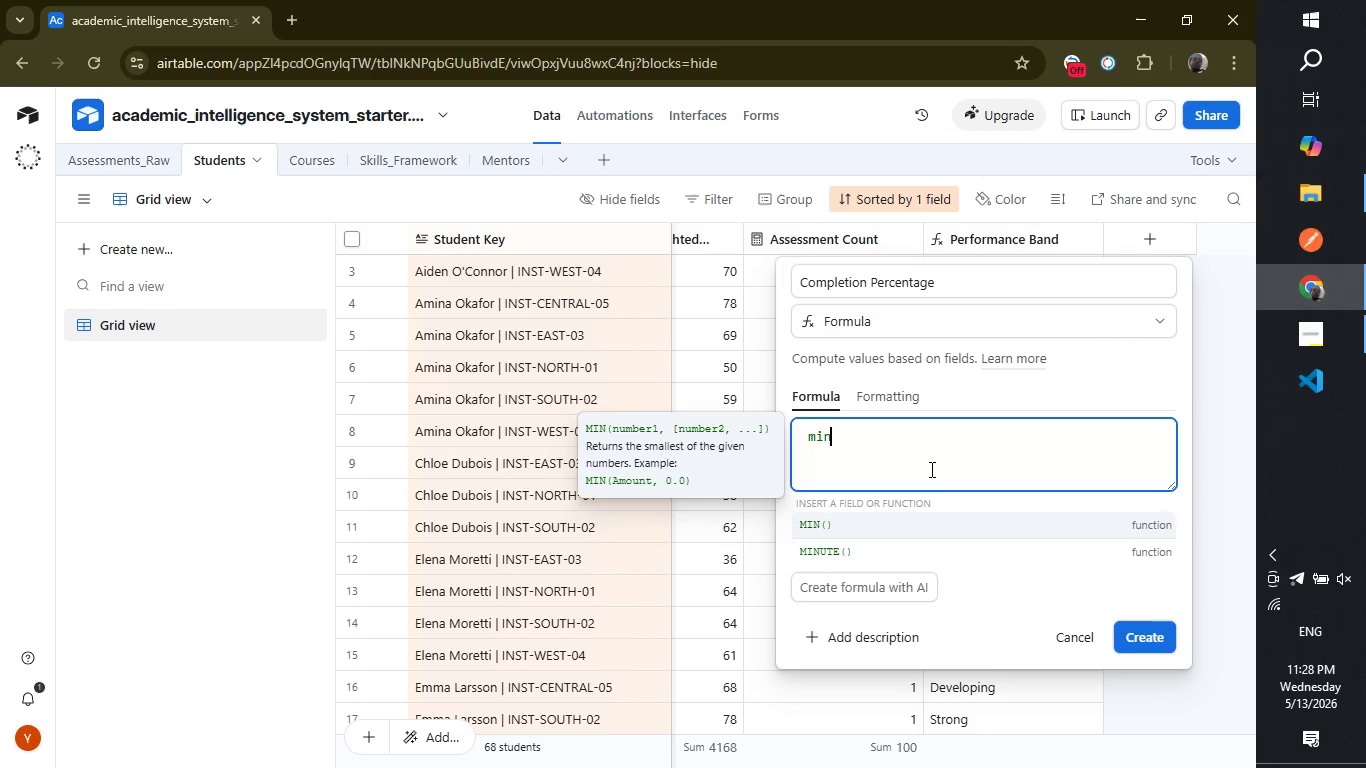 
key(Enter)
 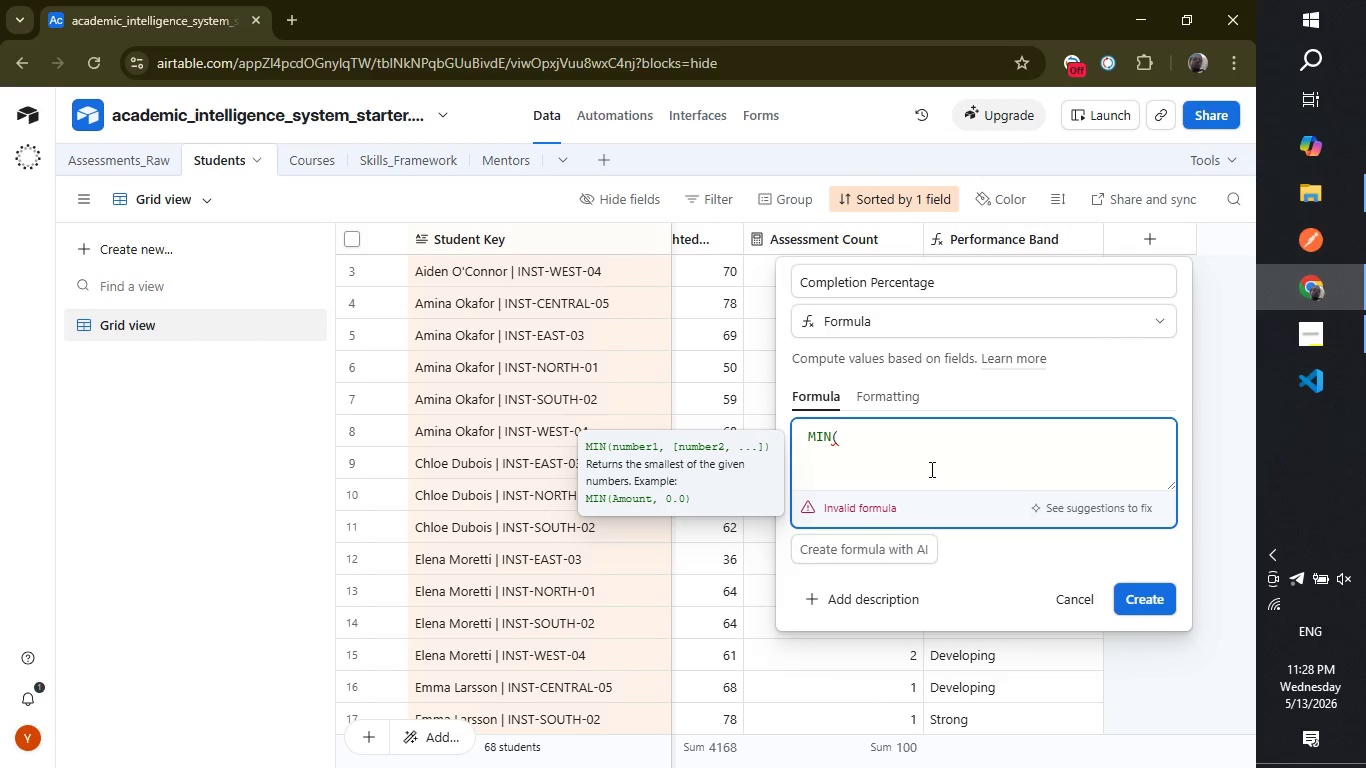 
key(Enter)
 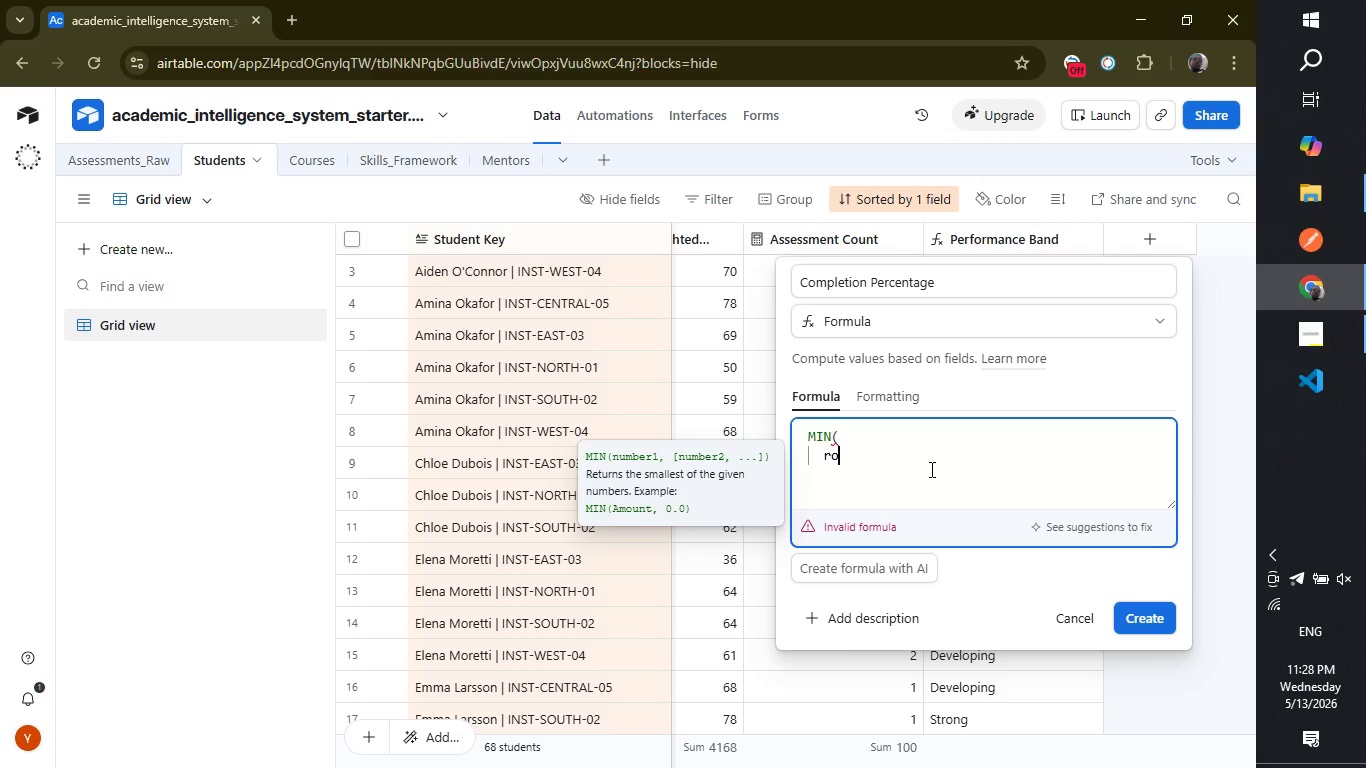 
type(round)
 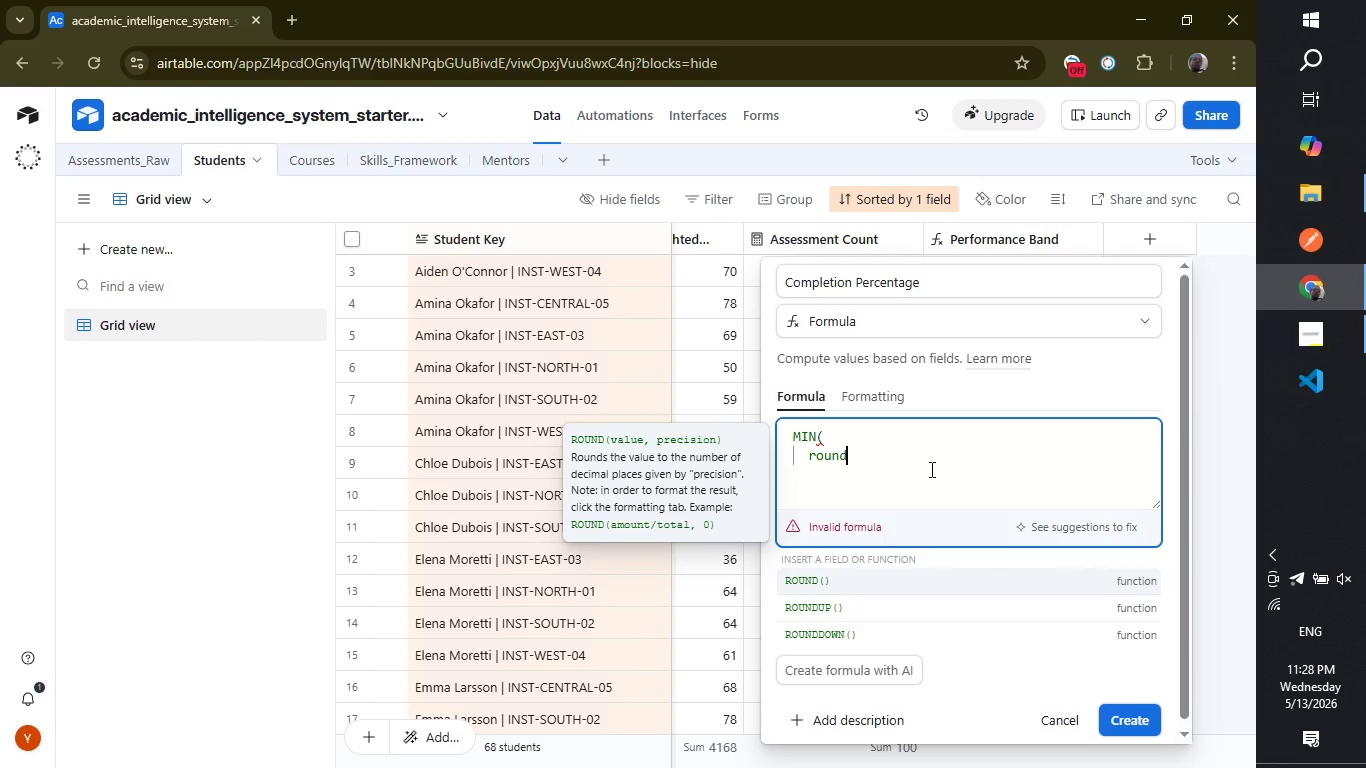 
key(Enter)
 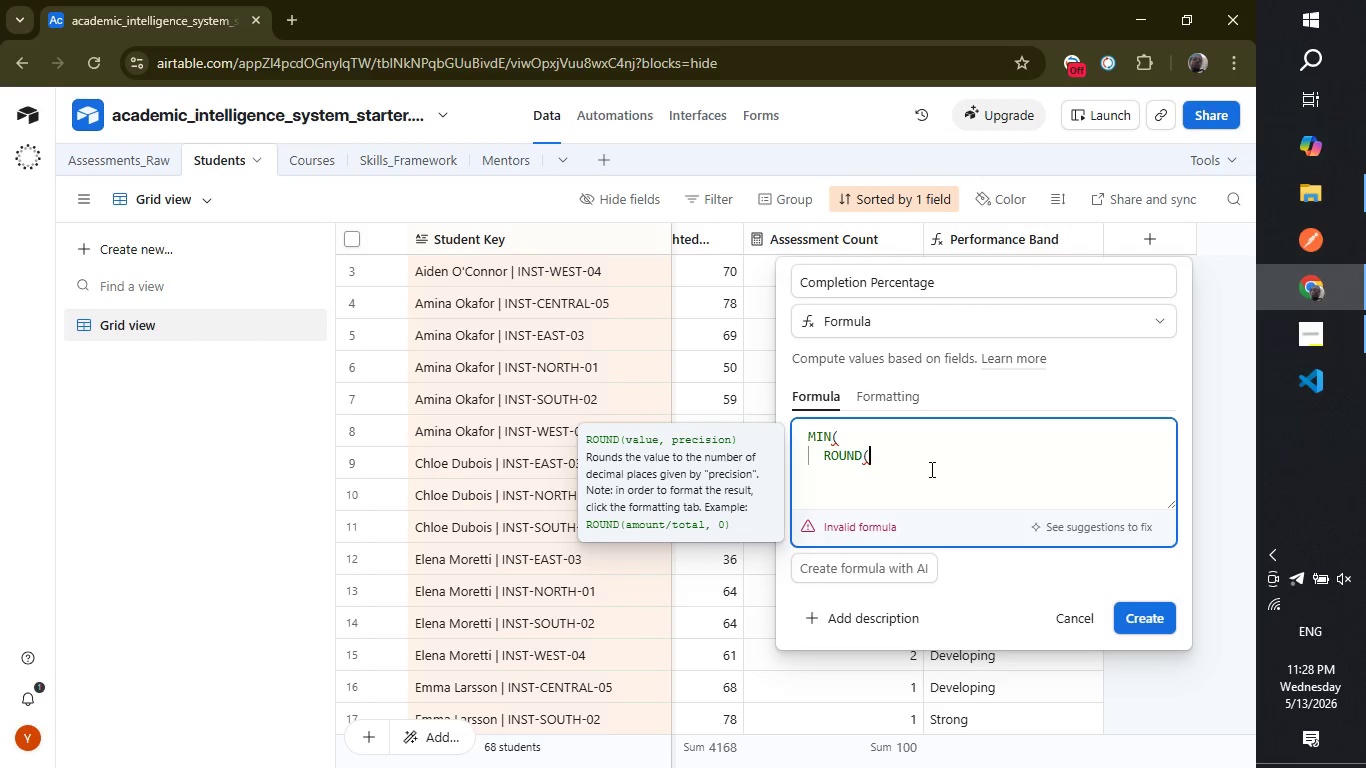 
type(a)
key(Backspace)
type(({Assess)
 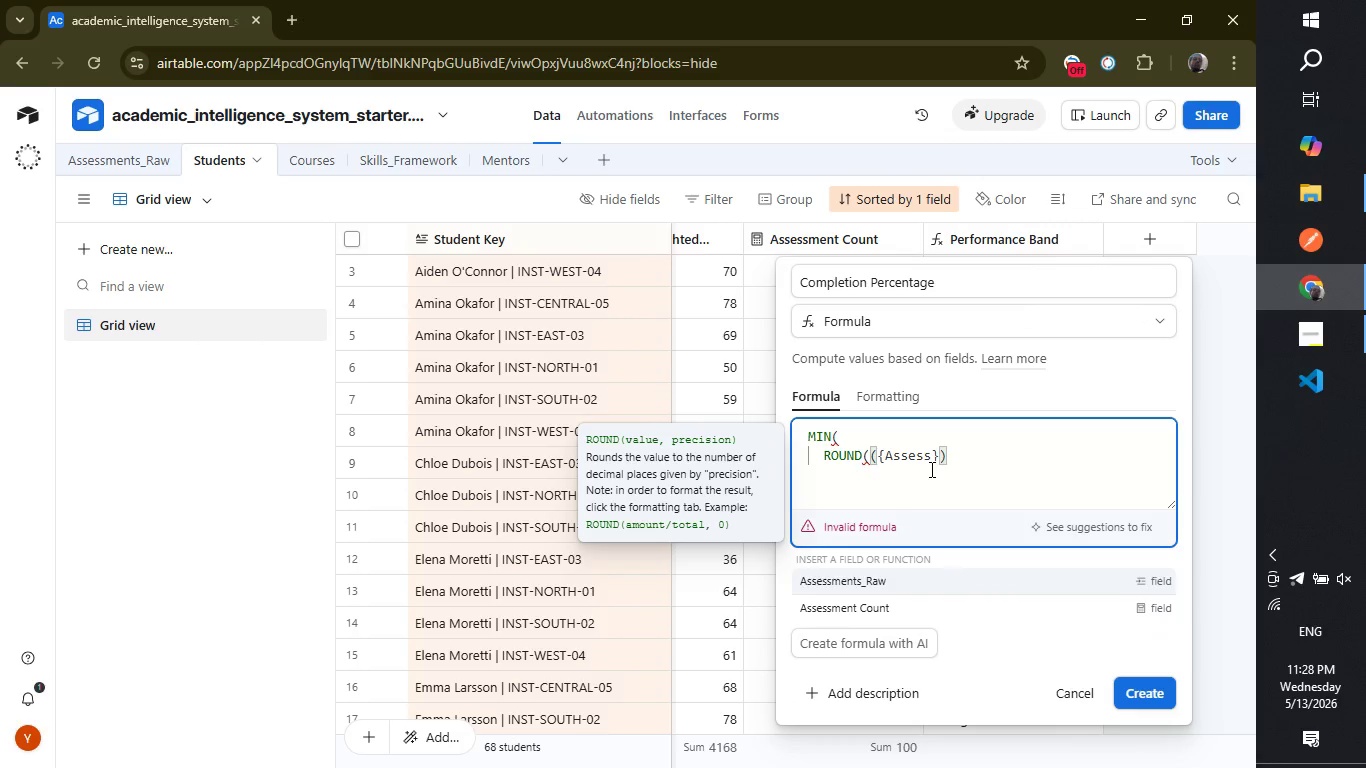 
key(ArrowDown)
 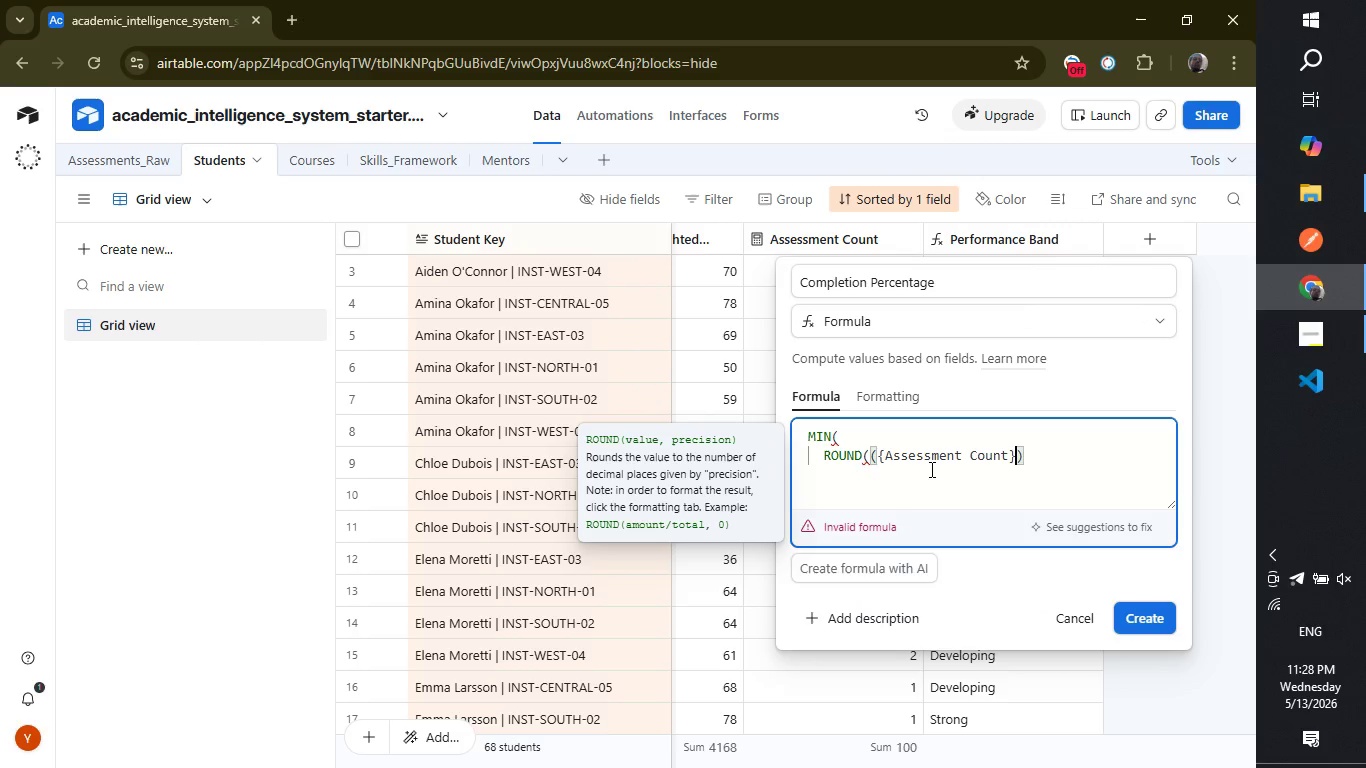 
key(Enter)
 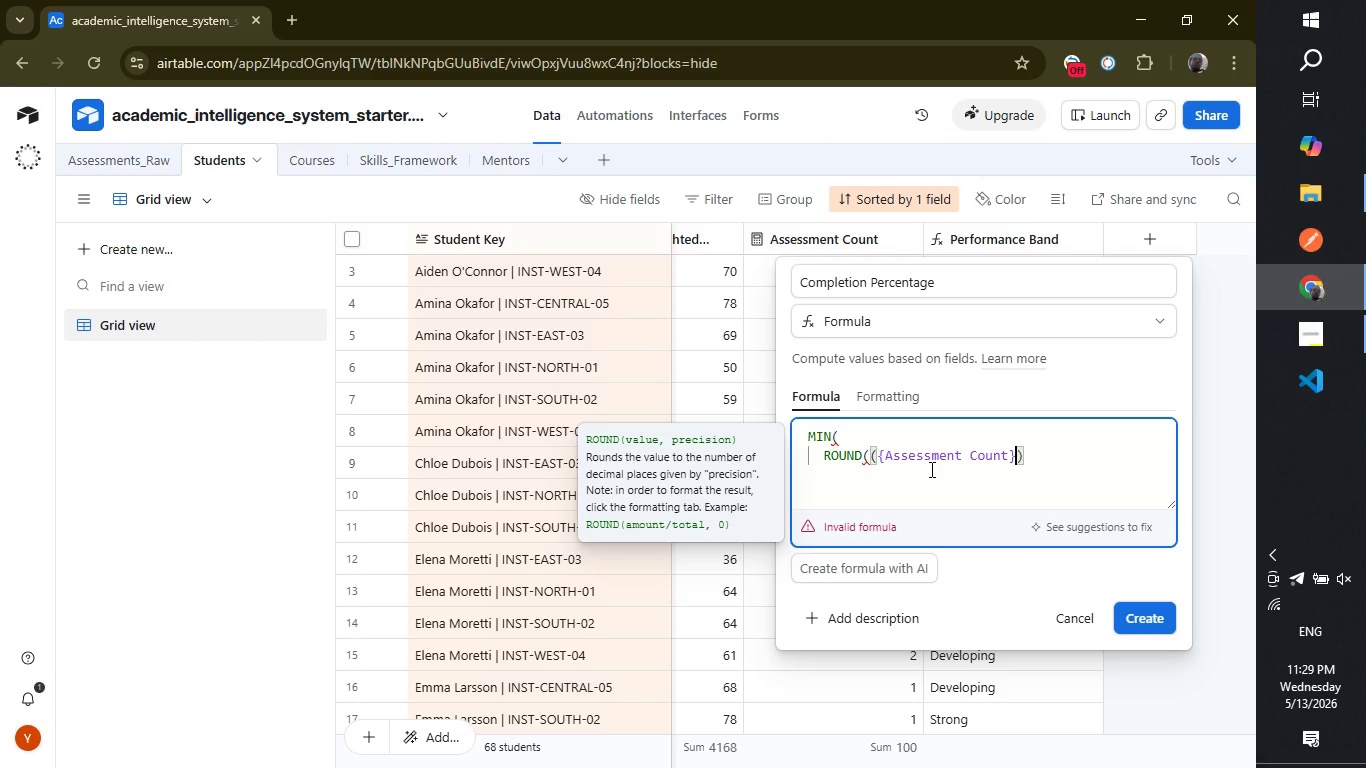 
wait(5.64)
 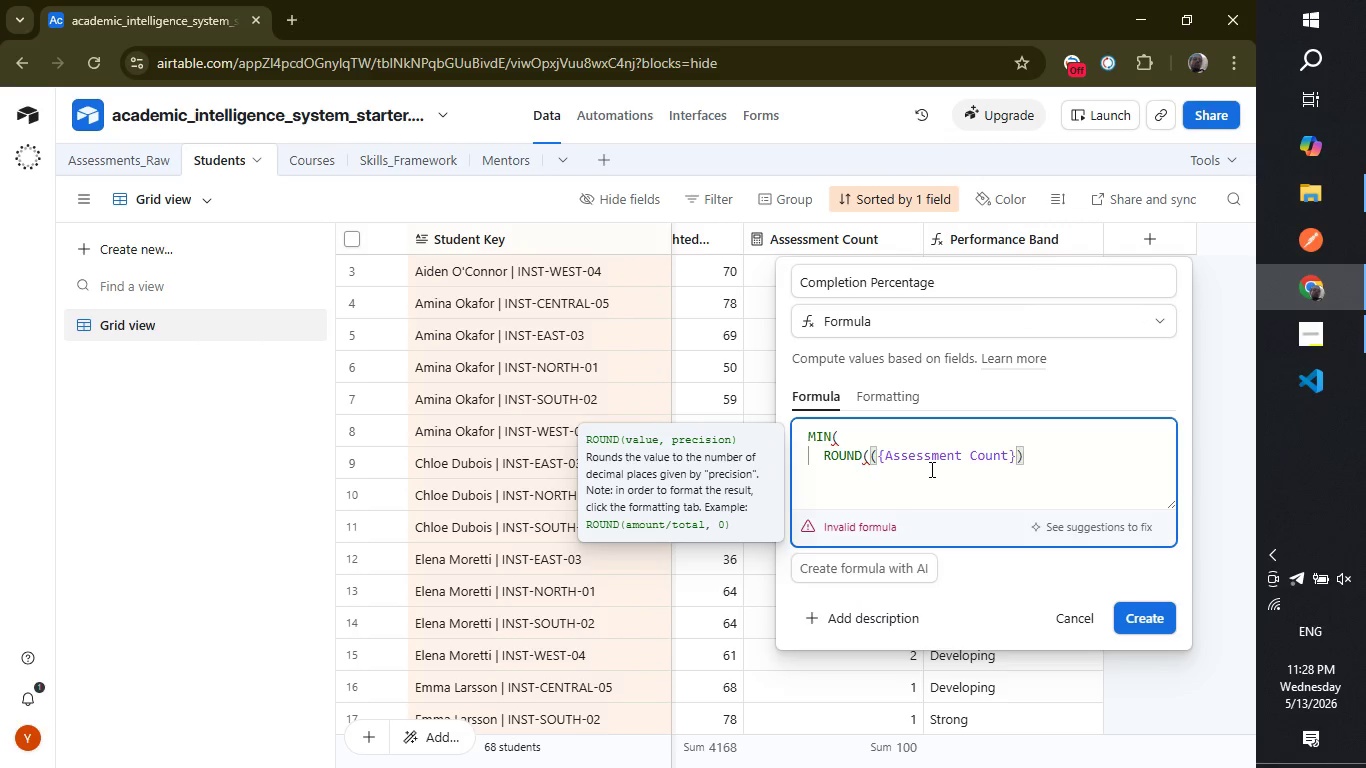 
key(Slash)
 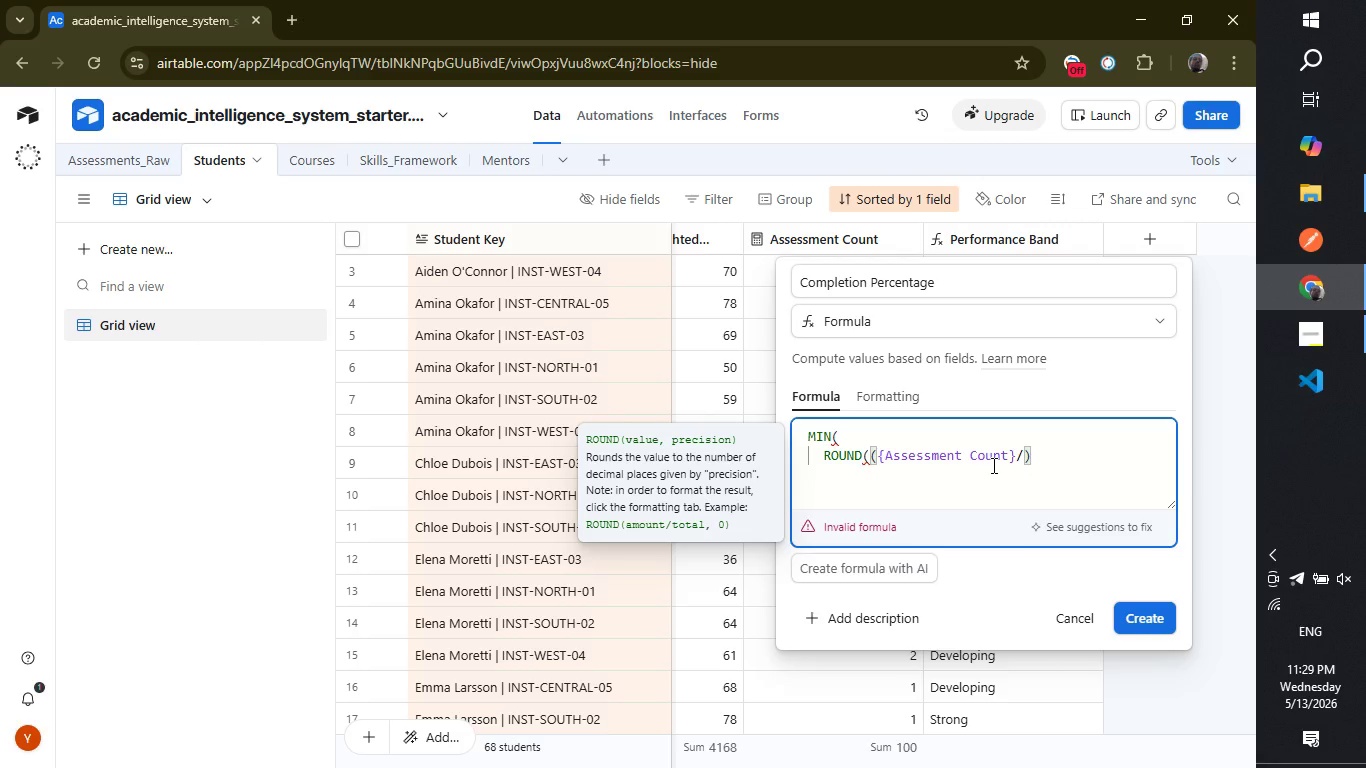 
key(8)
 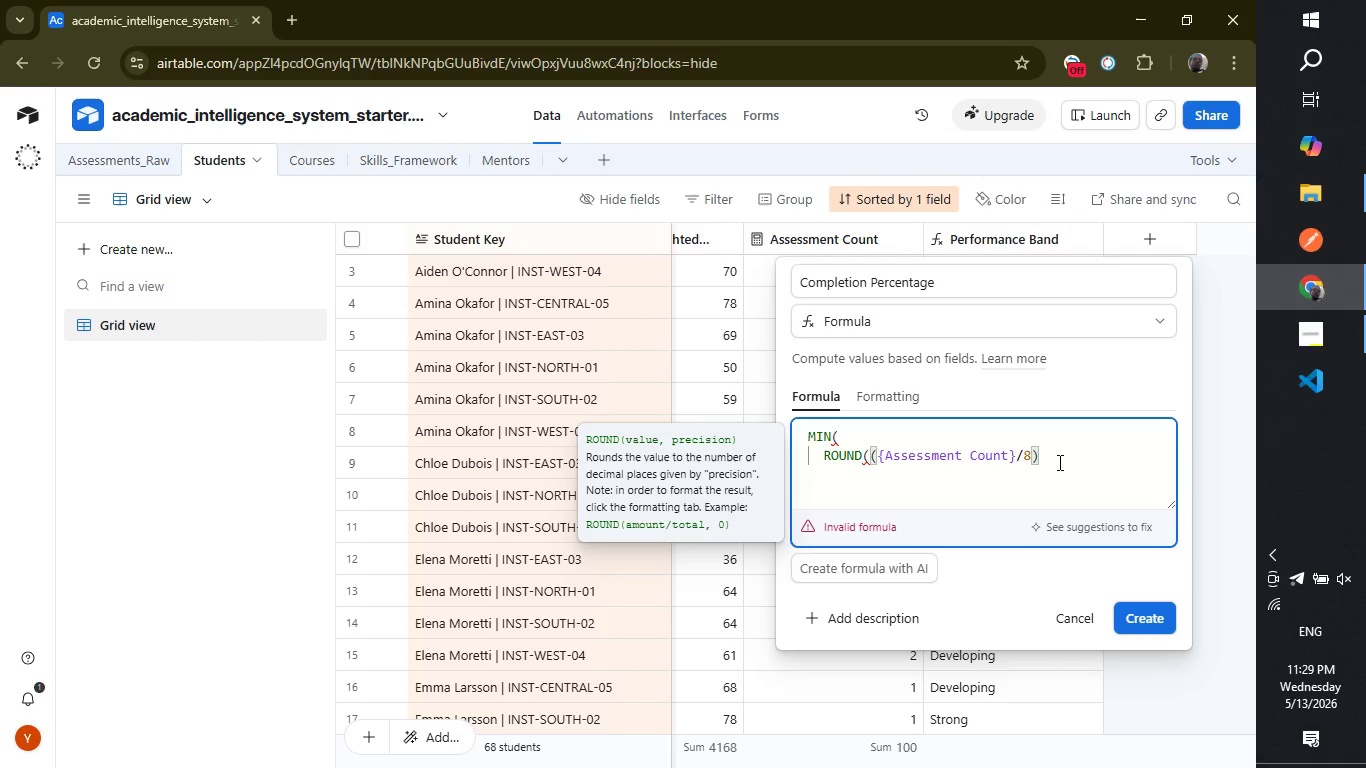 
left_click([1058, 459])
 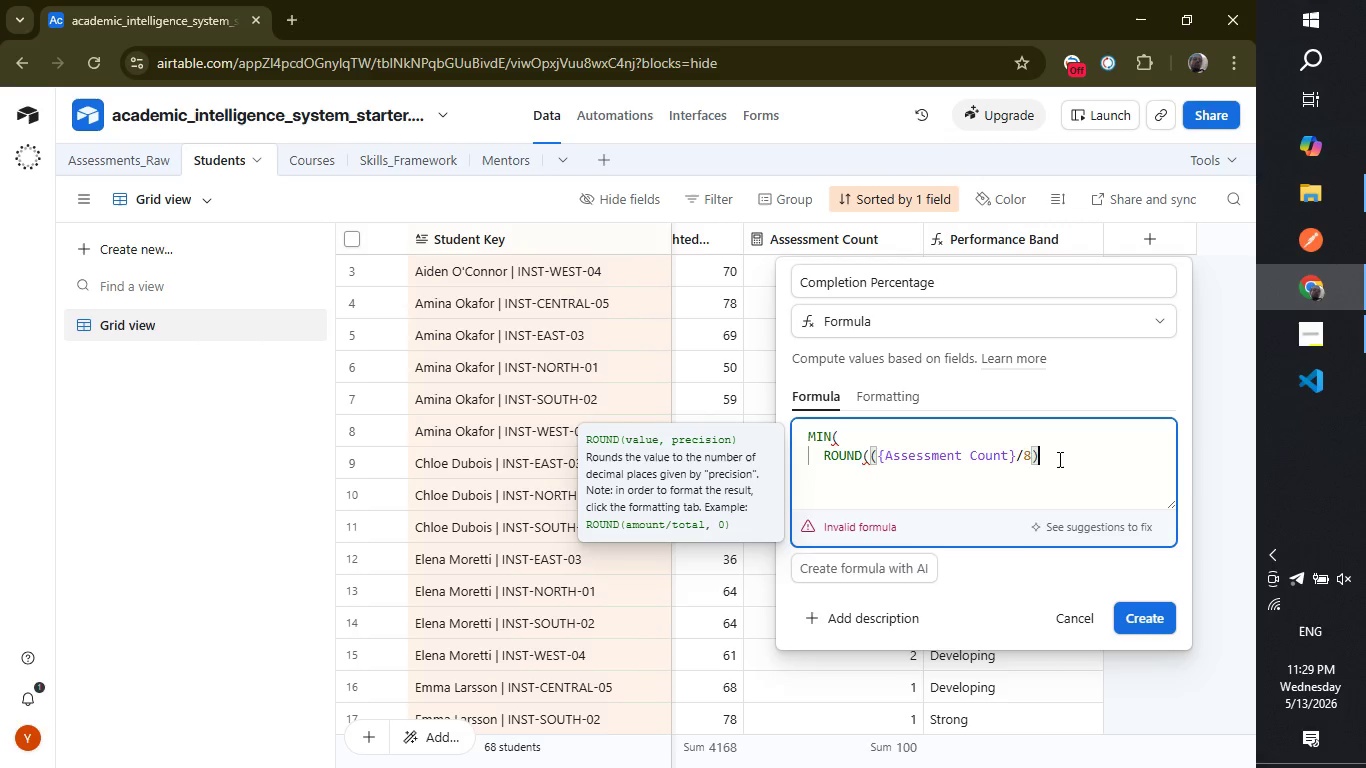 
type( * 100),)
 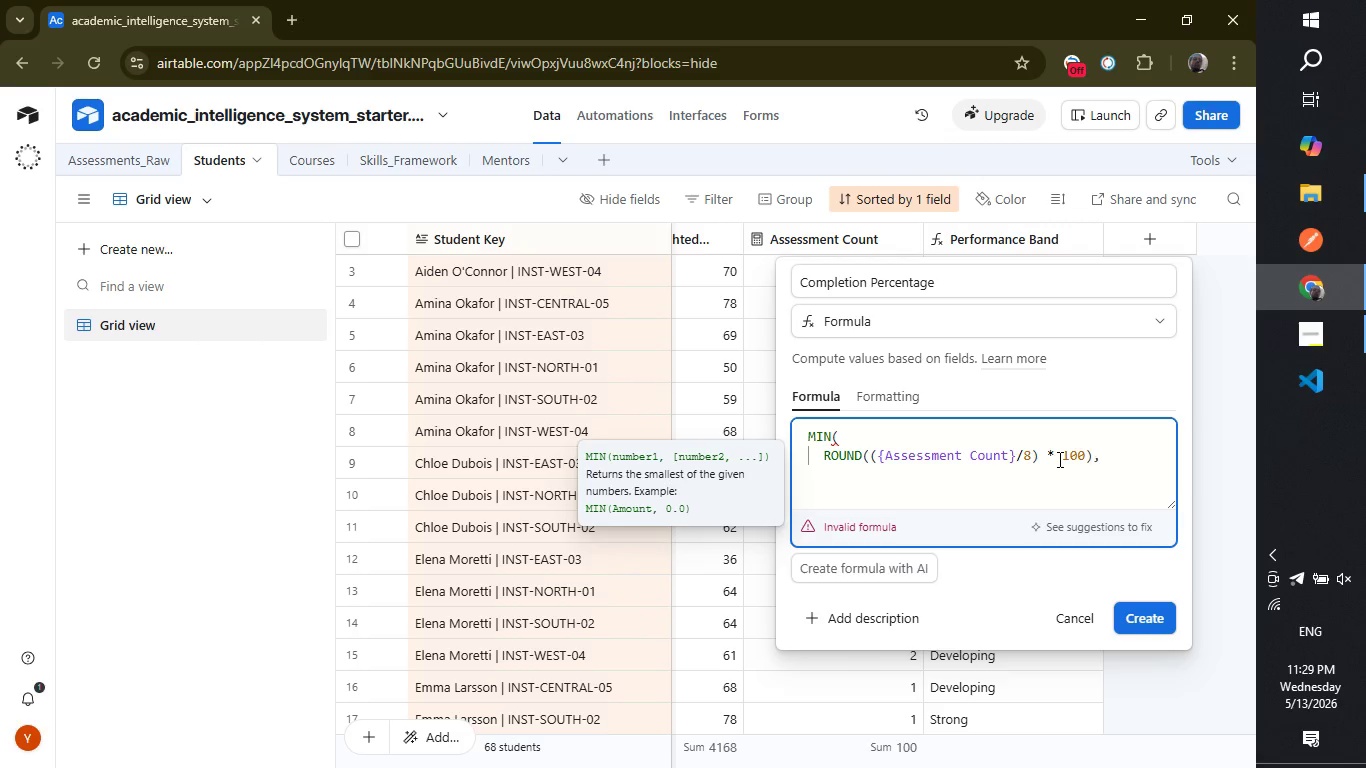 
type(100)
 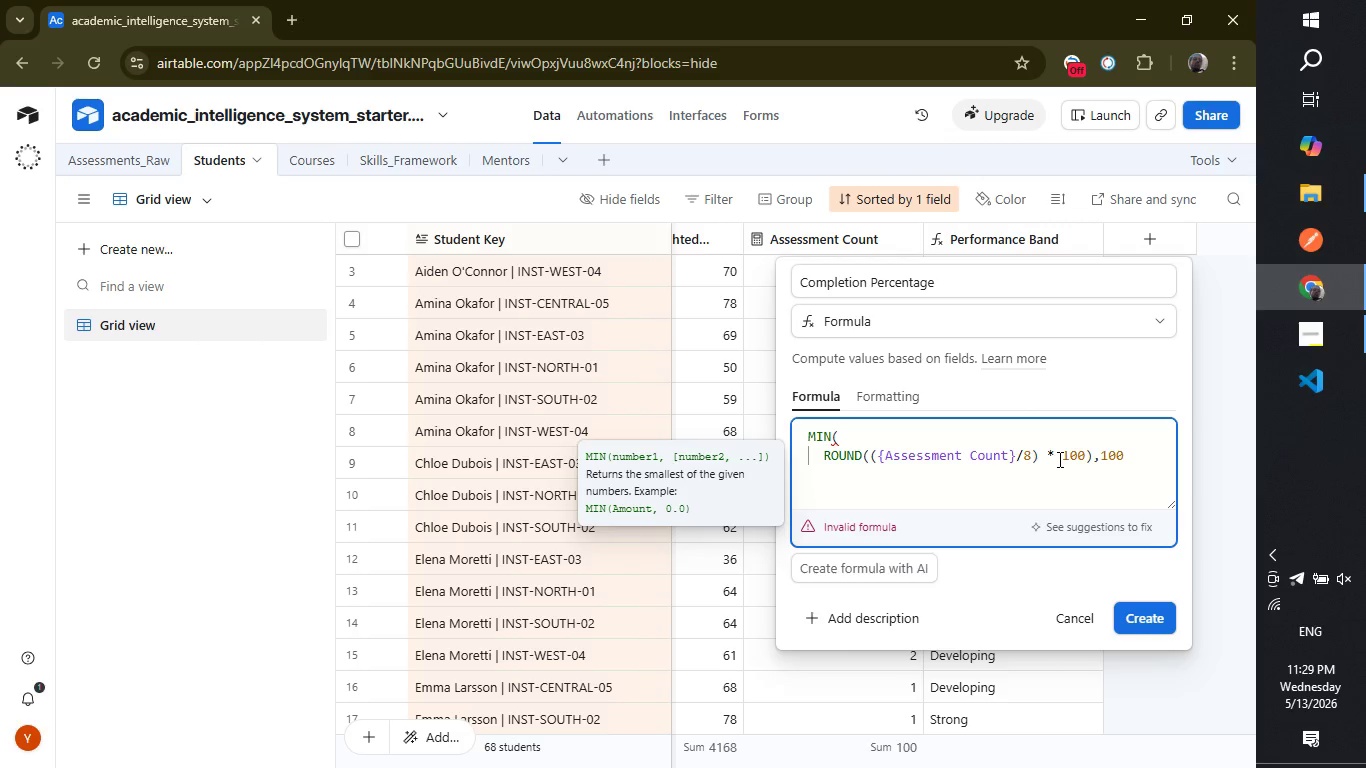 
wait(16.44)
 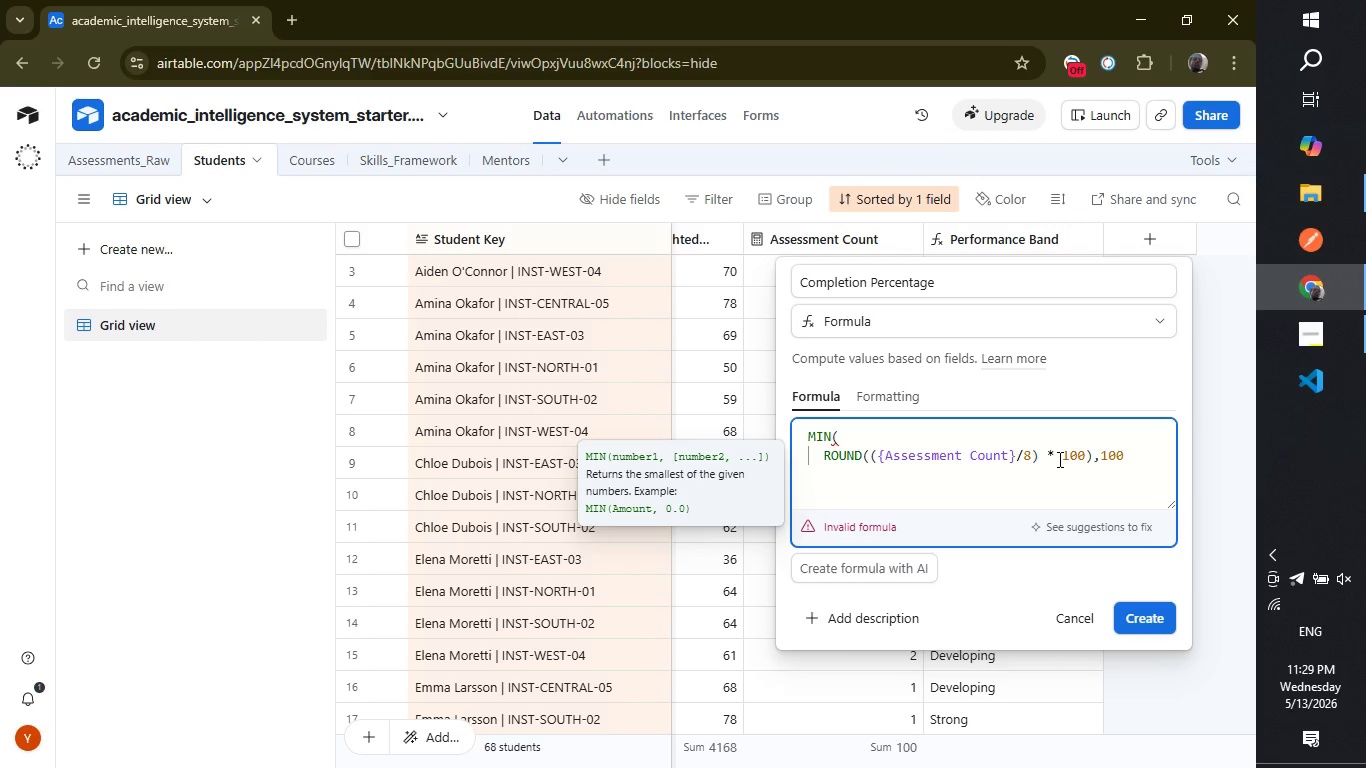 
key(Shift+ShiftLeft)
 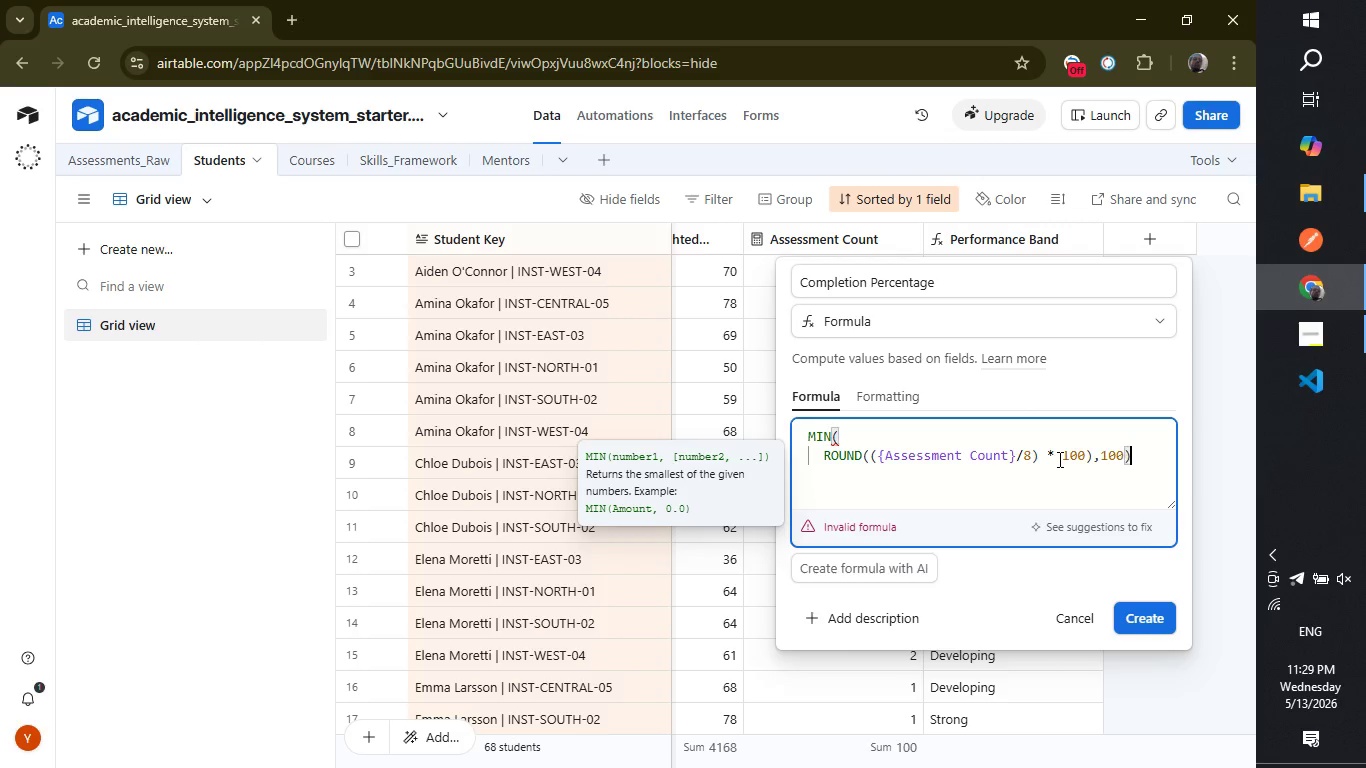 
key(Shift+0)
 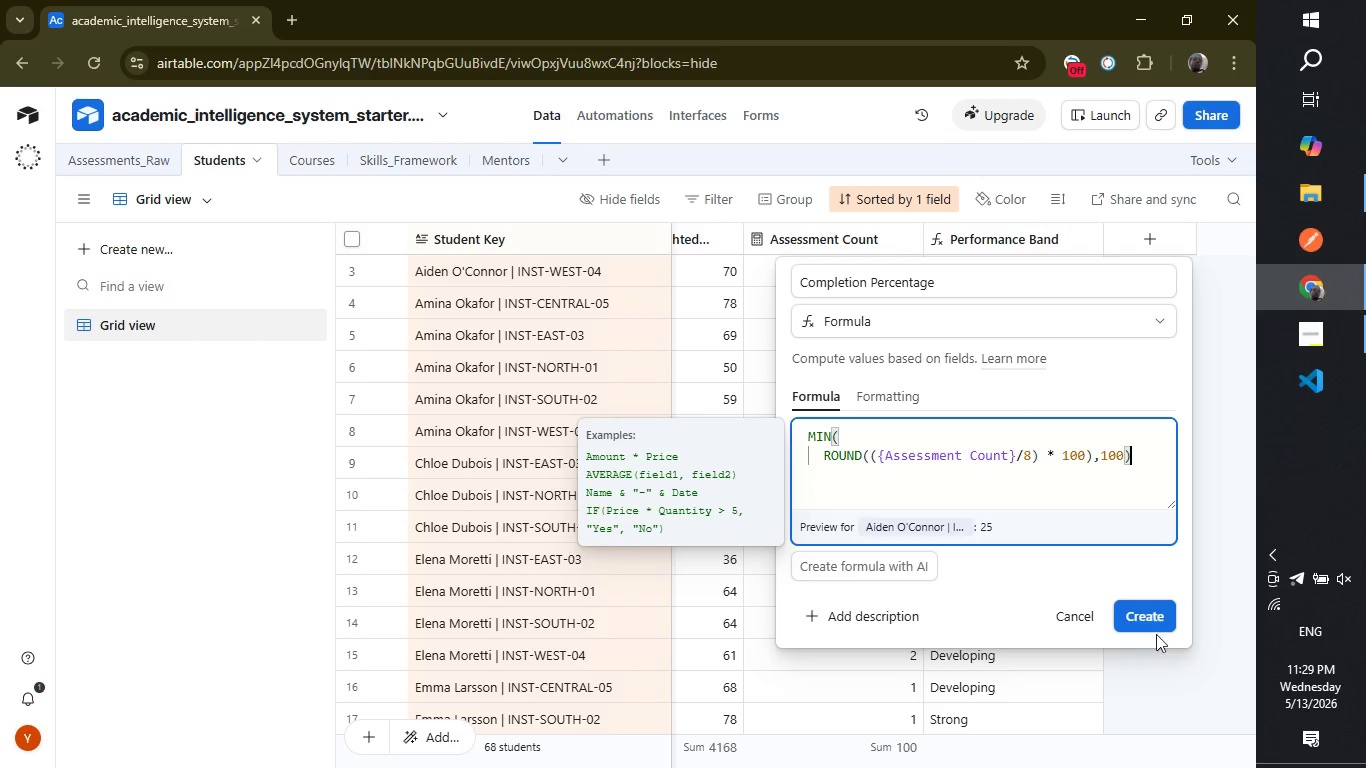 
left_click([1146, 605])
 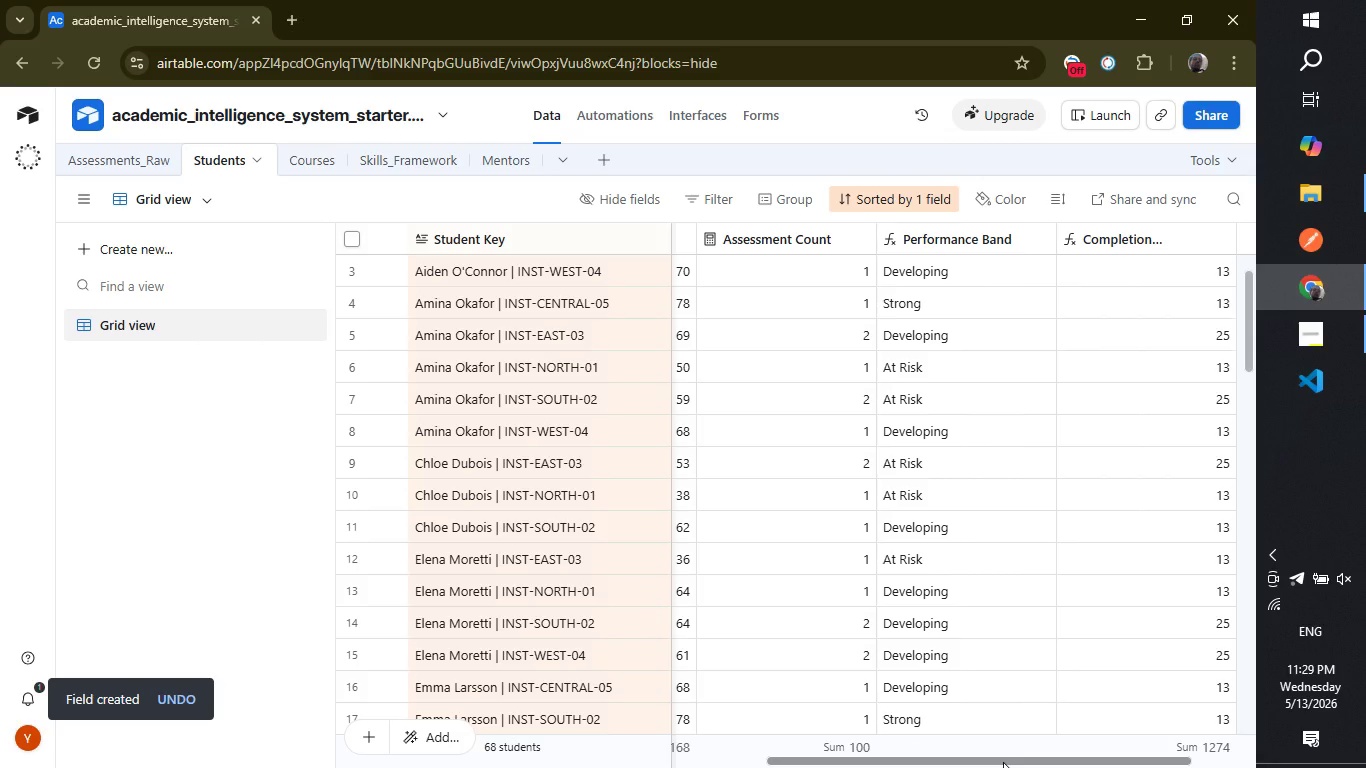 
wait(12.3)
 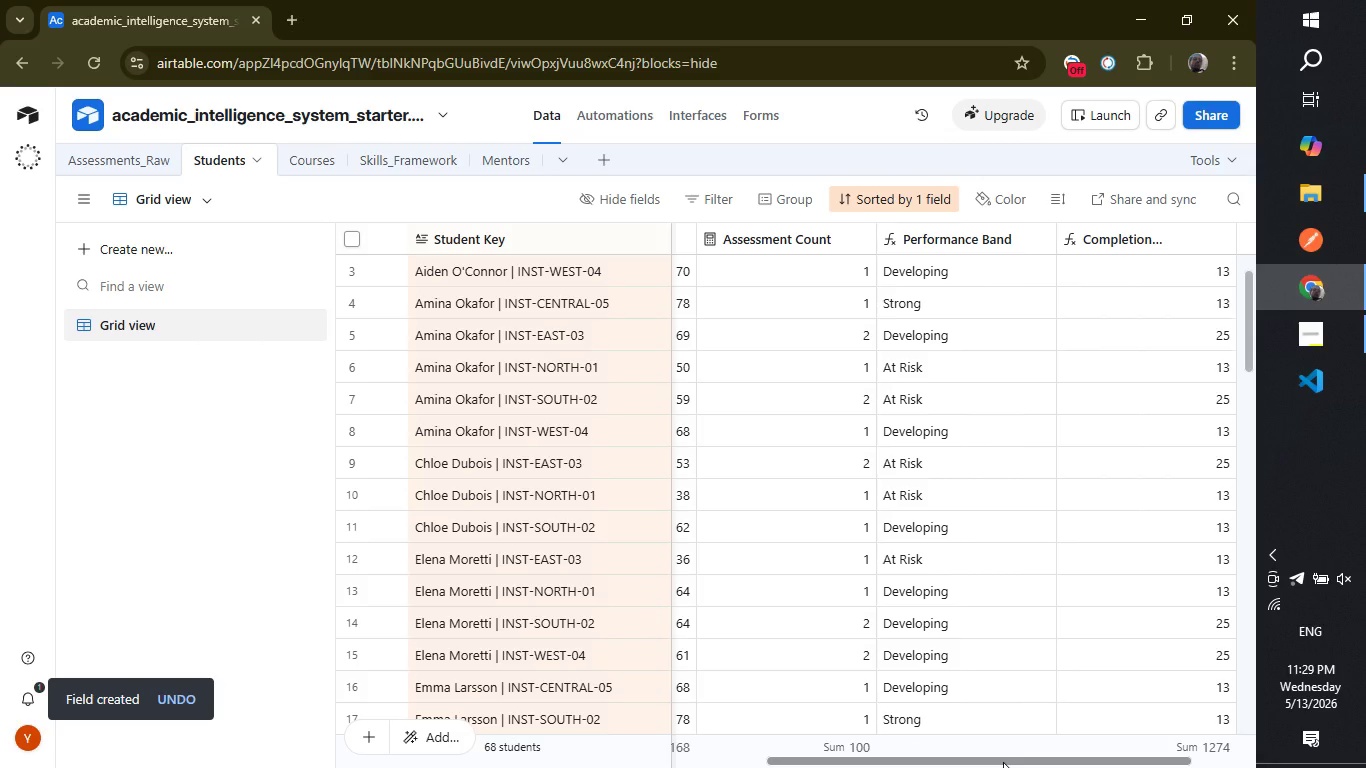 
left_click_drag(start_coordinate=[1003, 761], to_coordinate=[1059, 747])
 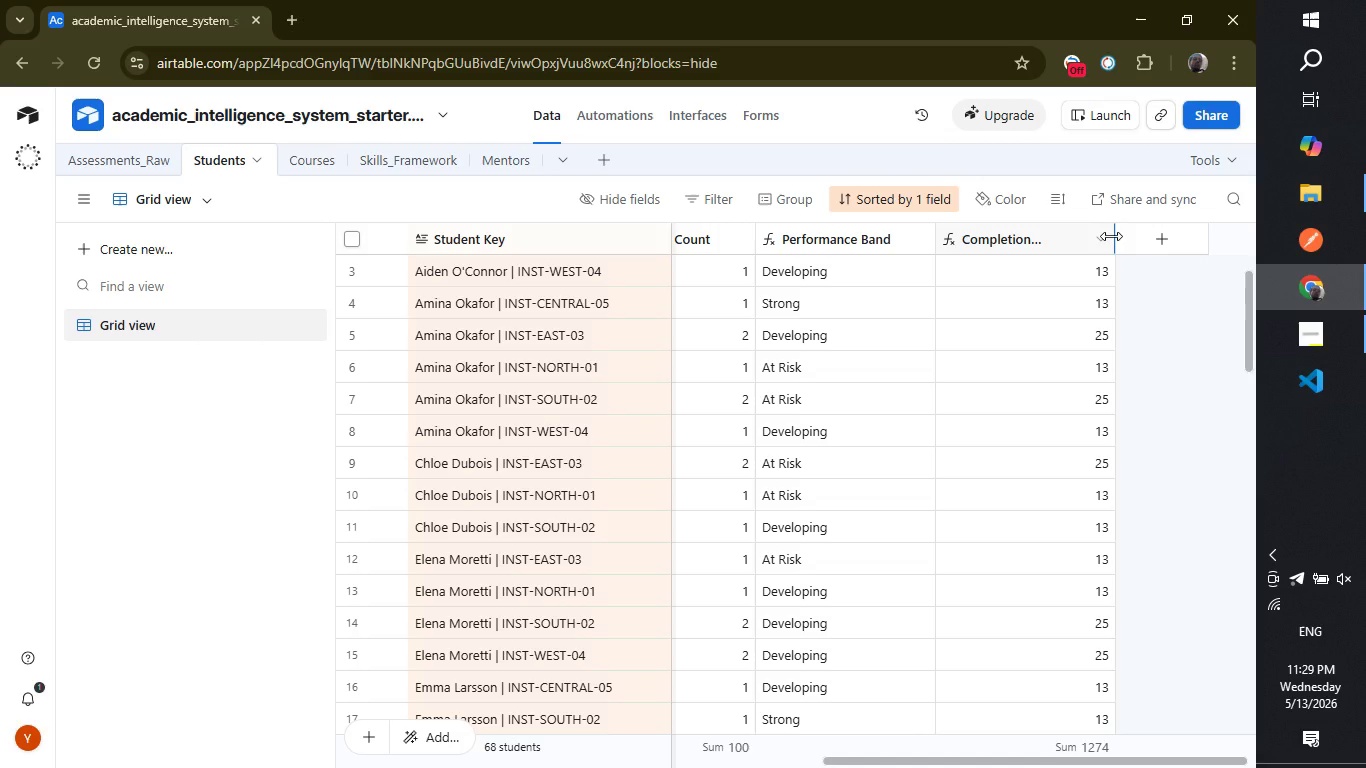 
left_click_drag(start_coordinate=[1111, 236], to_coordinate=[1145, 227])
 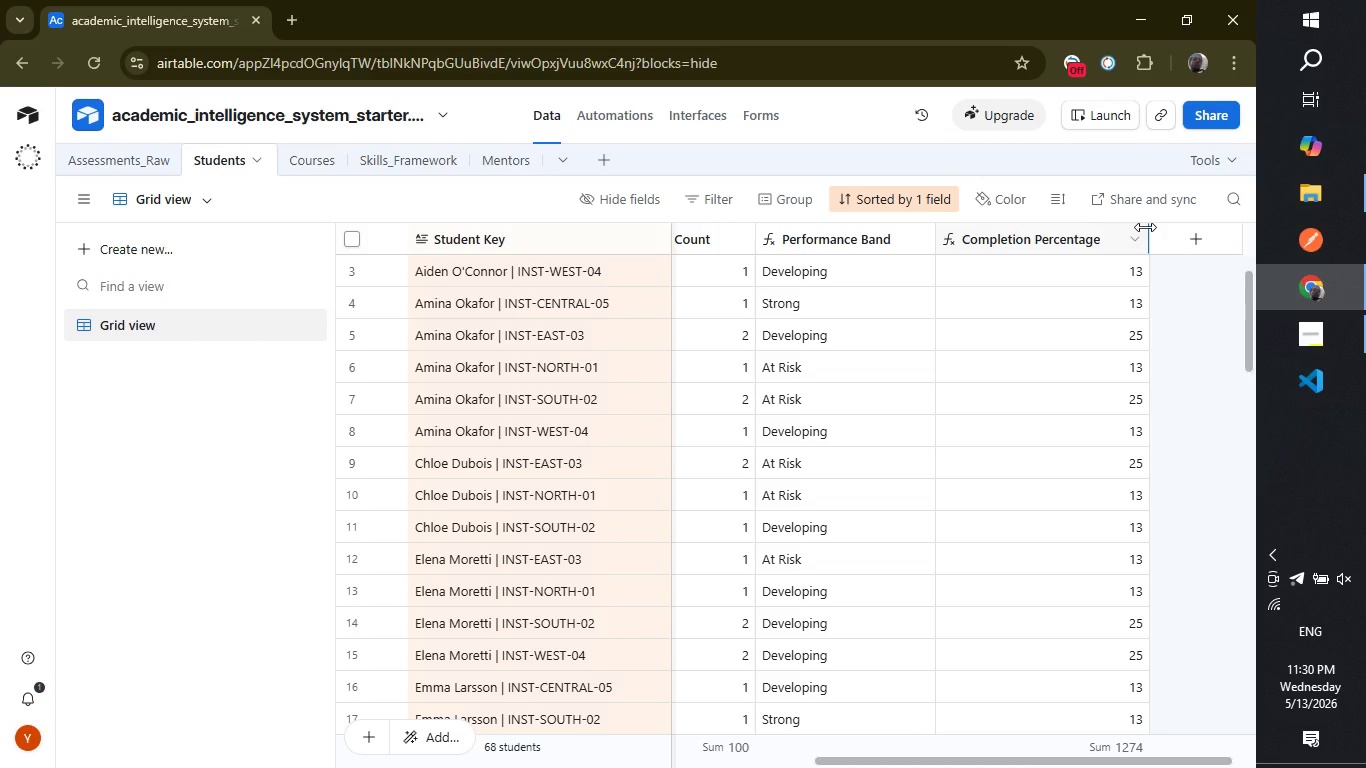 
wait(55.97)
 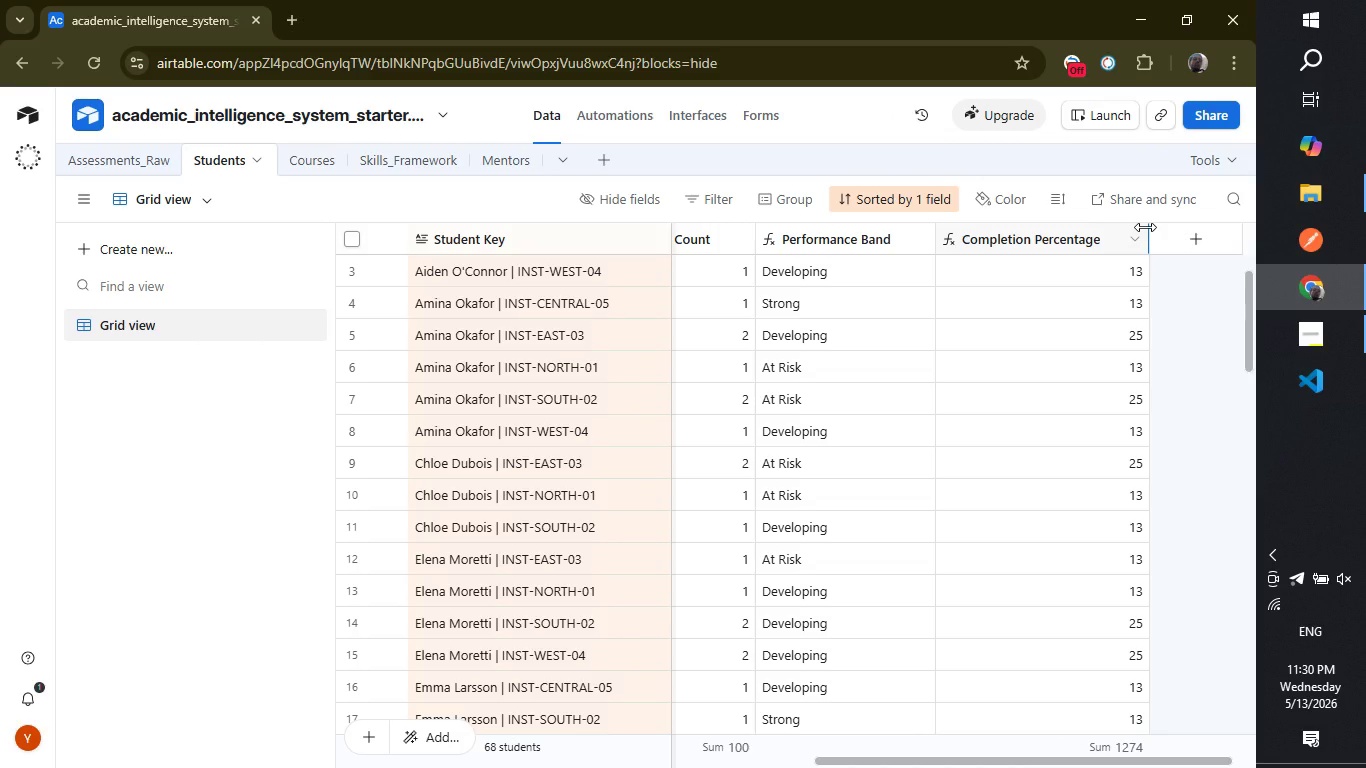 
double_click([1021, 238])
 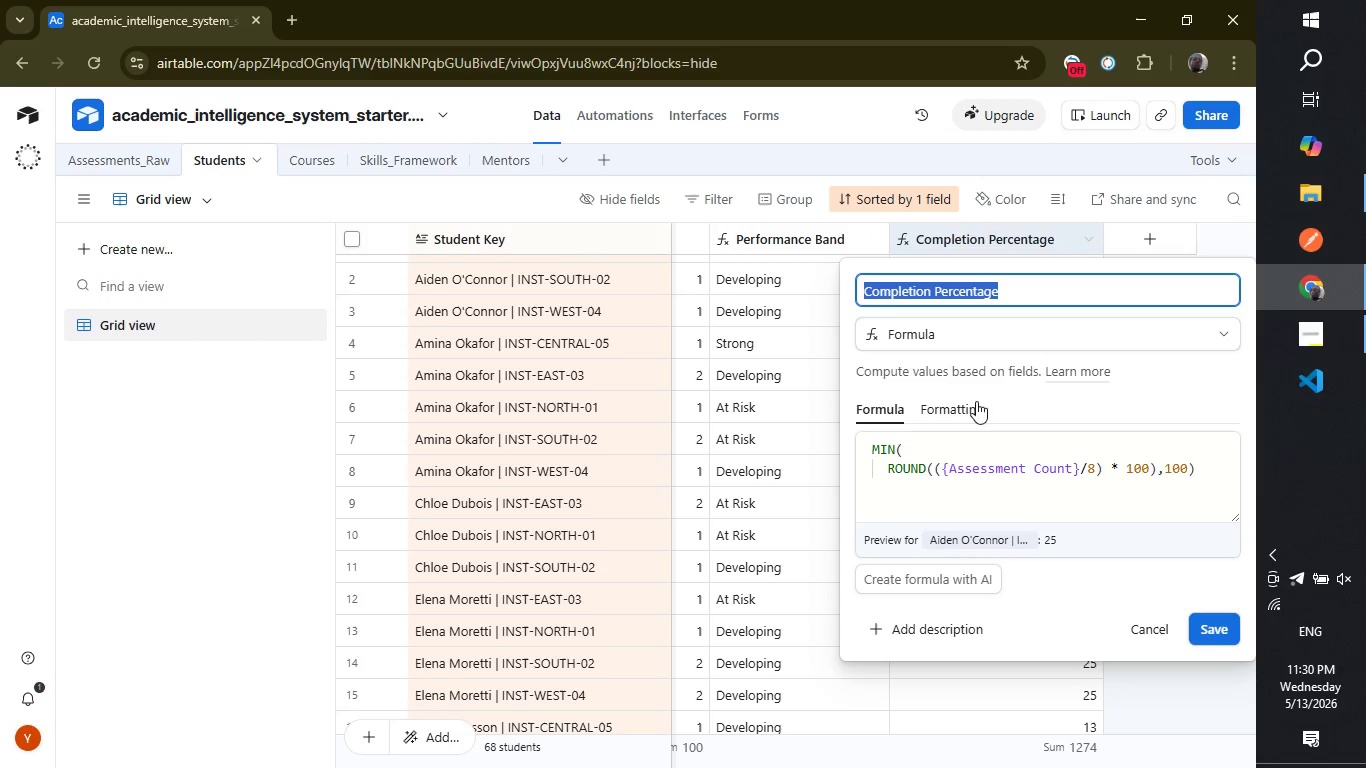 
left_click([962, 405])
 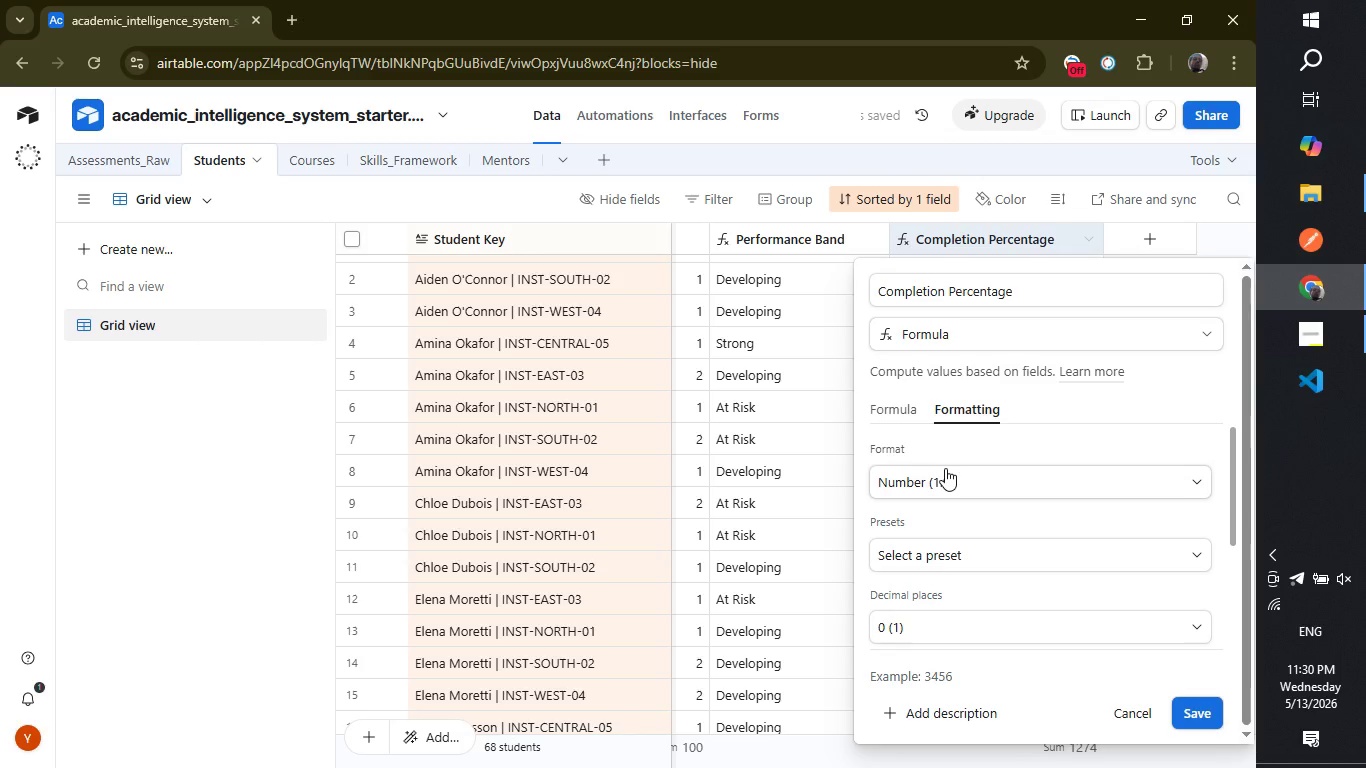 
left_click([951, 469])
 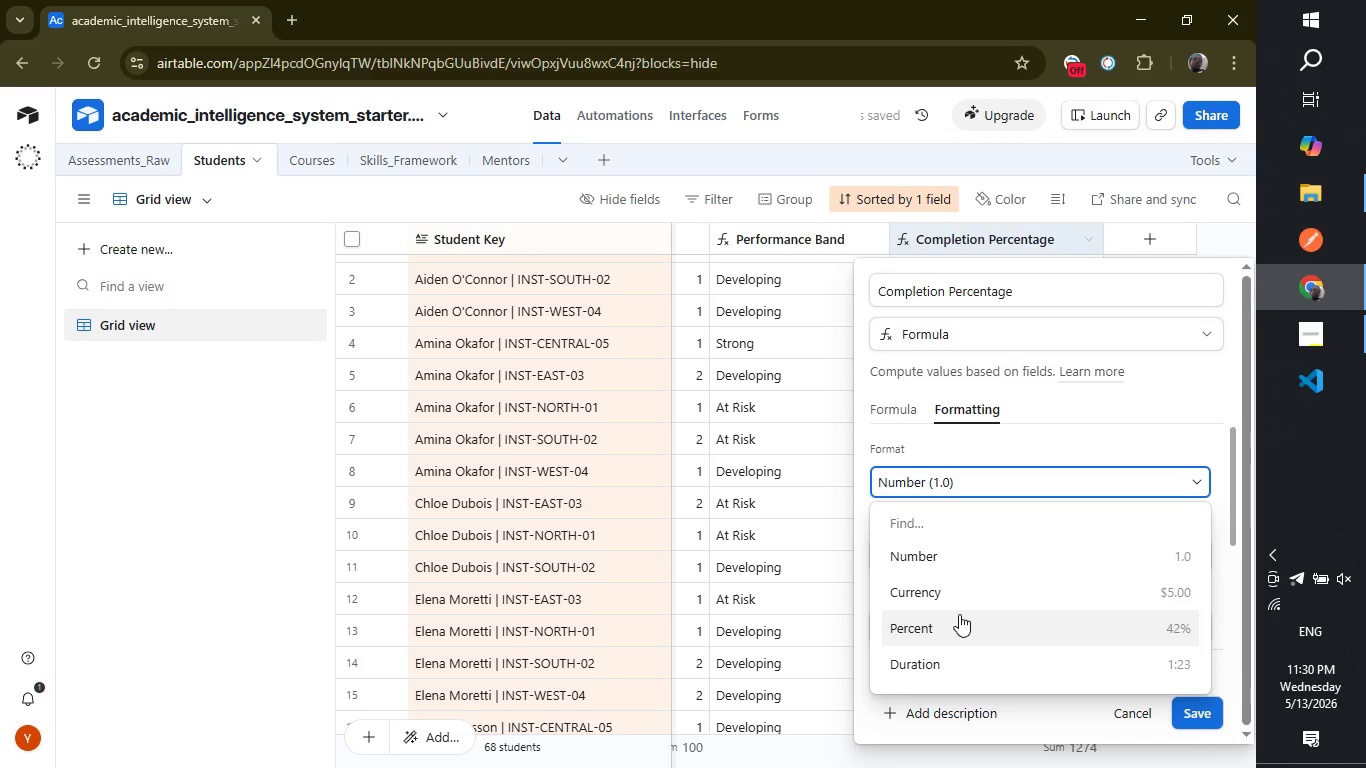 
left_click([959, 614])
 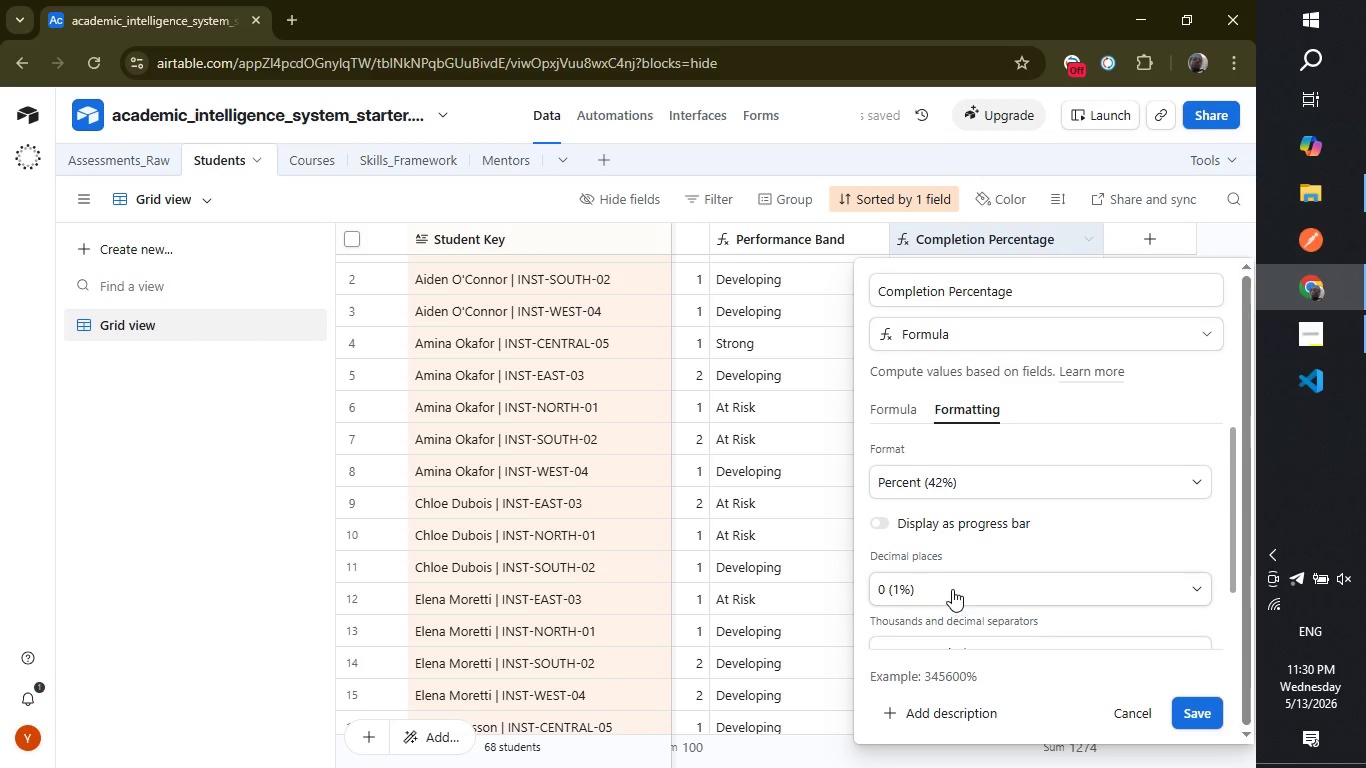 
left_click([952, 589])
 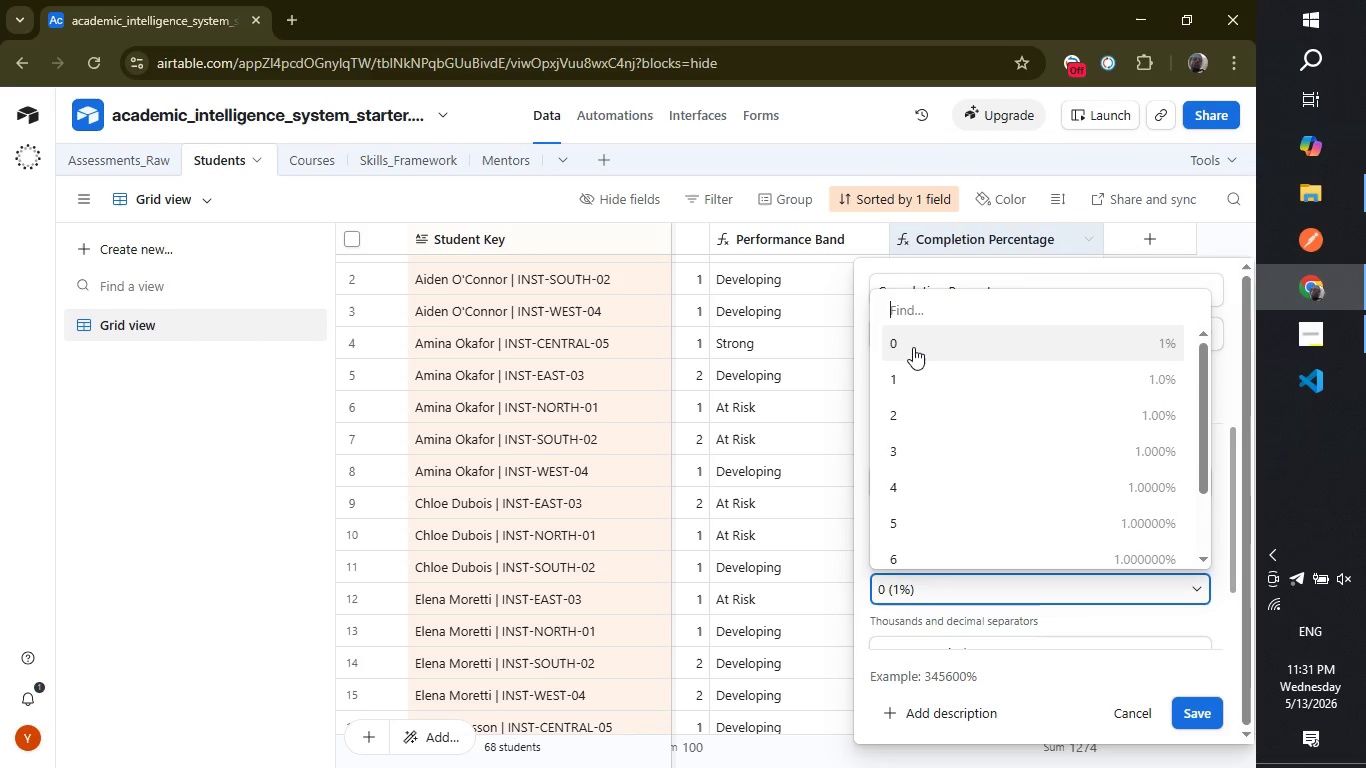 
left_click([915, 344])
 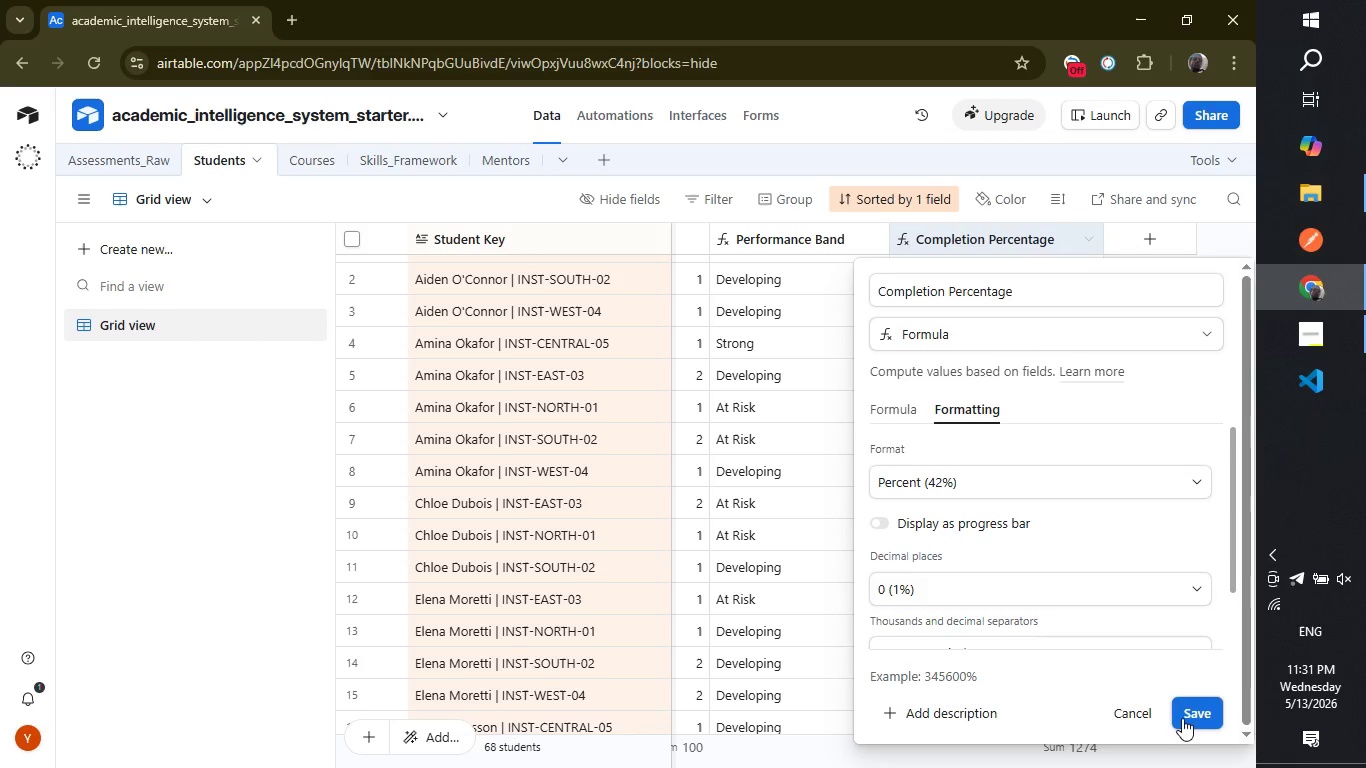 
left_click([1195, 711])
 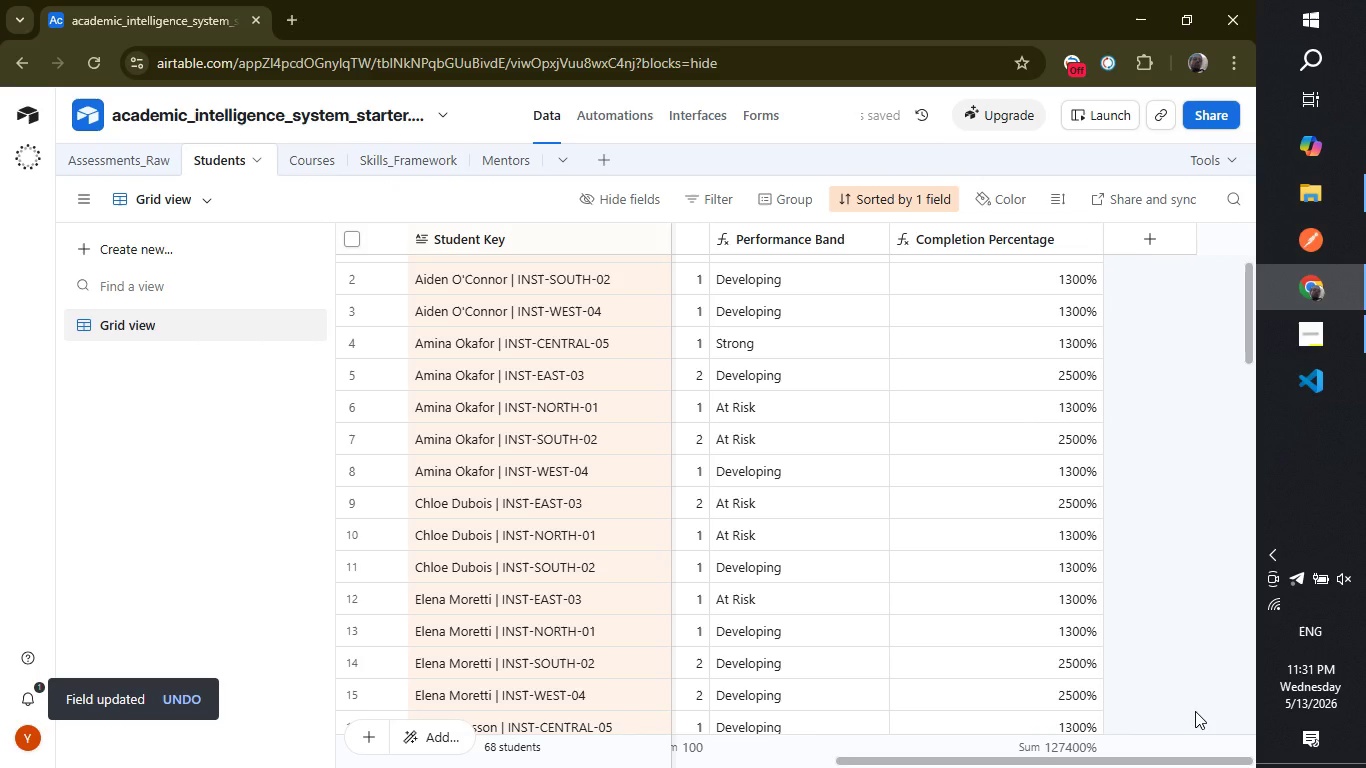 
wait(10.33)
 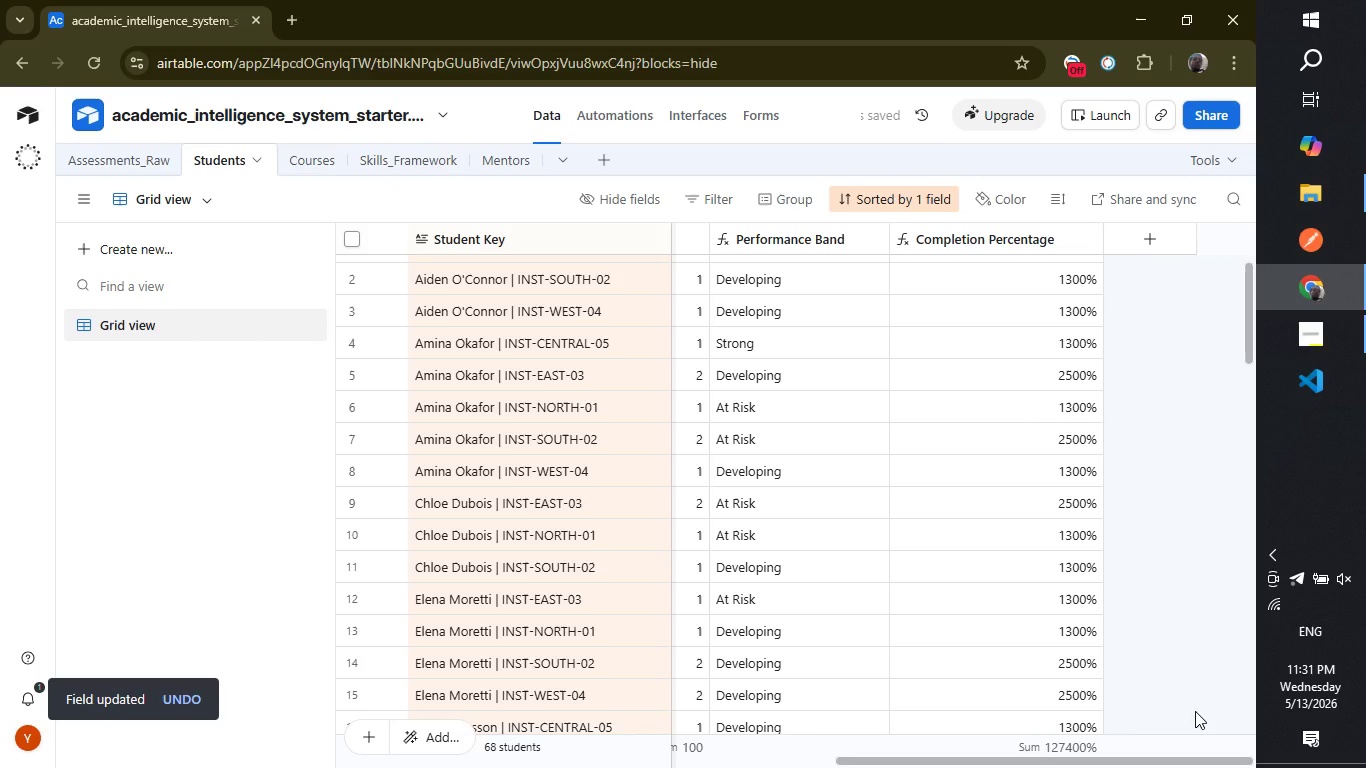 
key(Control+Z)
 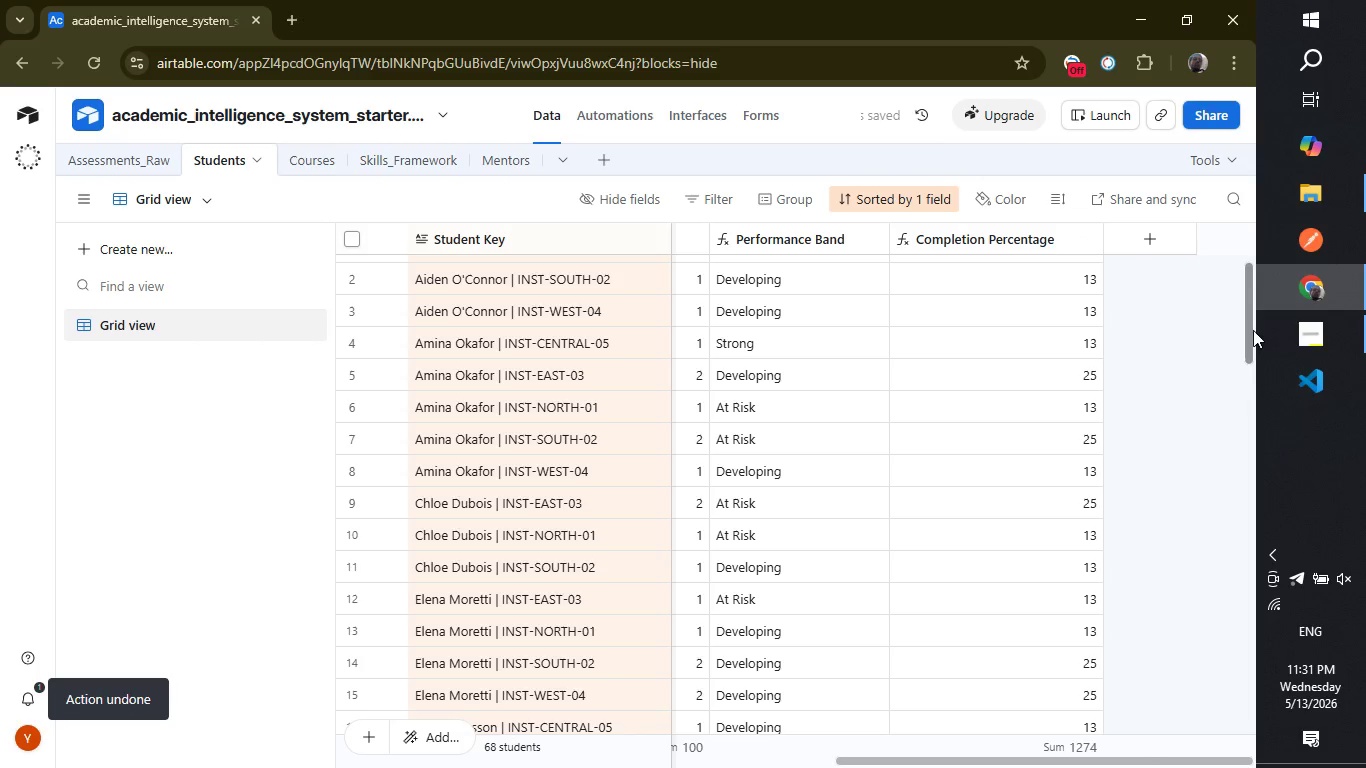 
double_click([1251, 330])
 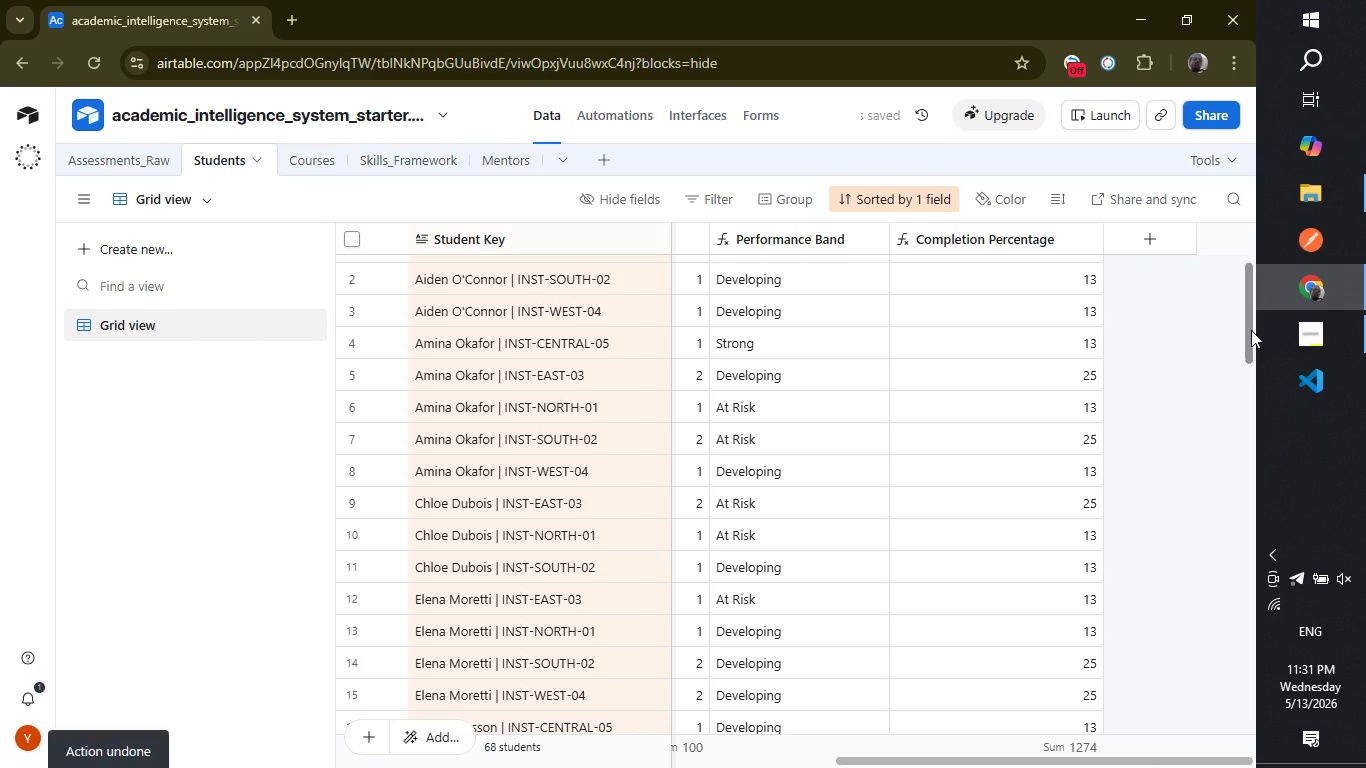 
double_click([1251, 330])
 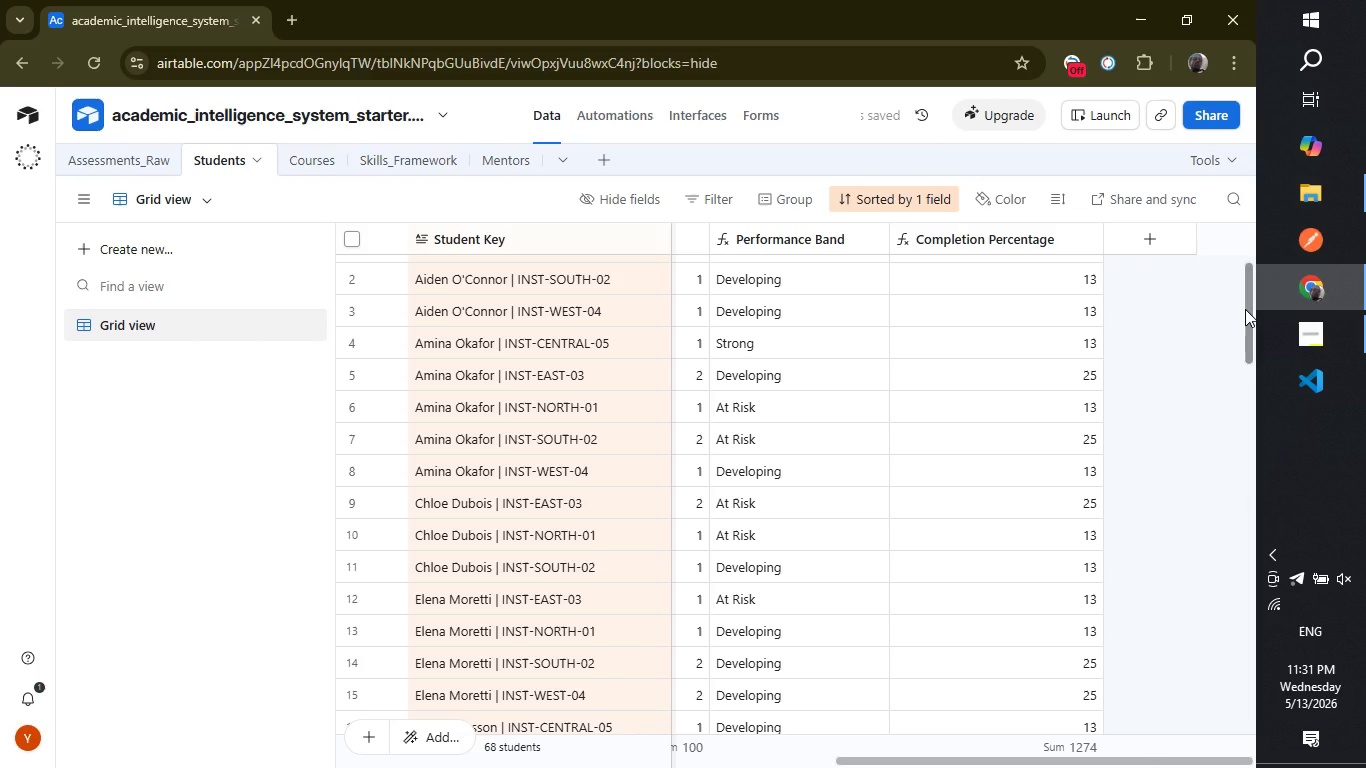 
left_click([1245, 309])
 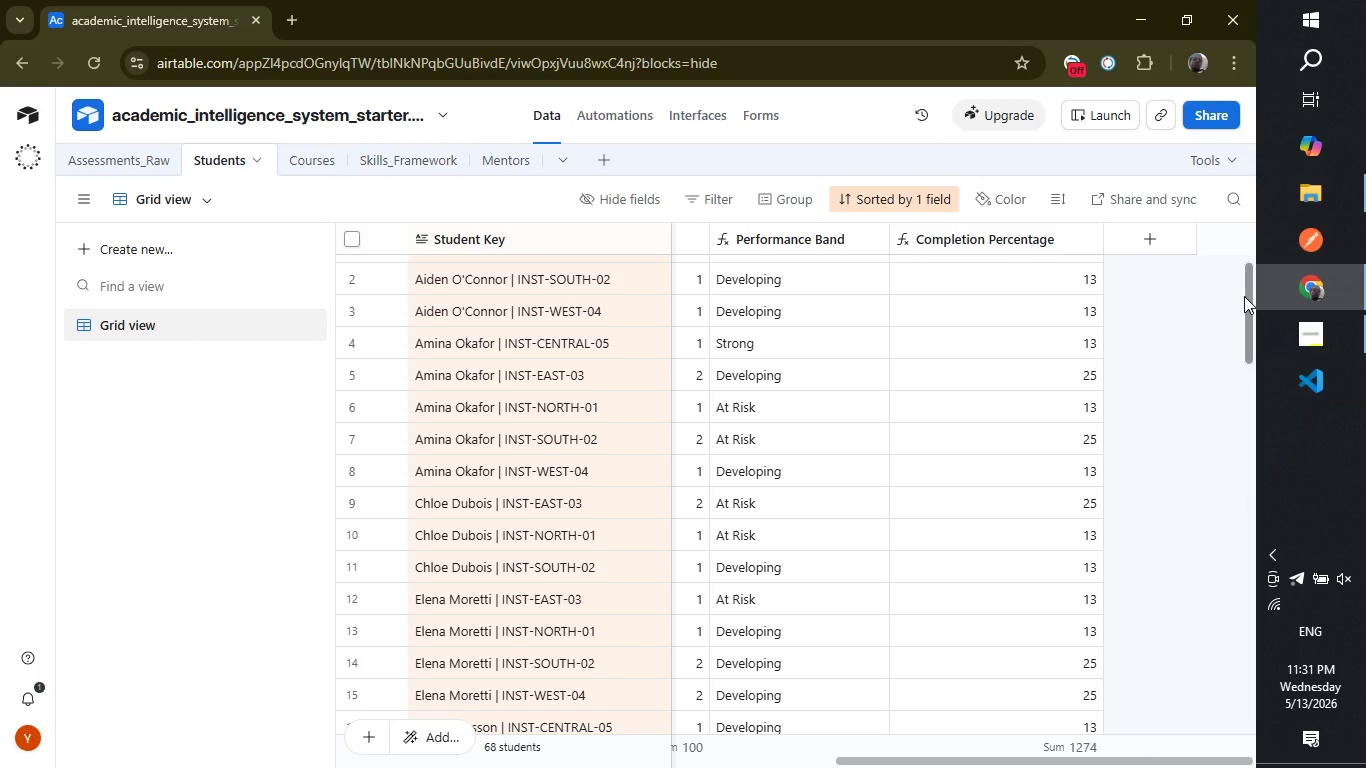 
left_click_drag(start_coordinate=[1244, 296], to_coordinate=[1243, 247])
 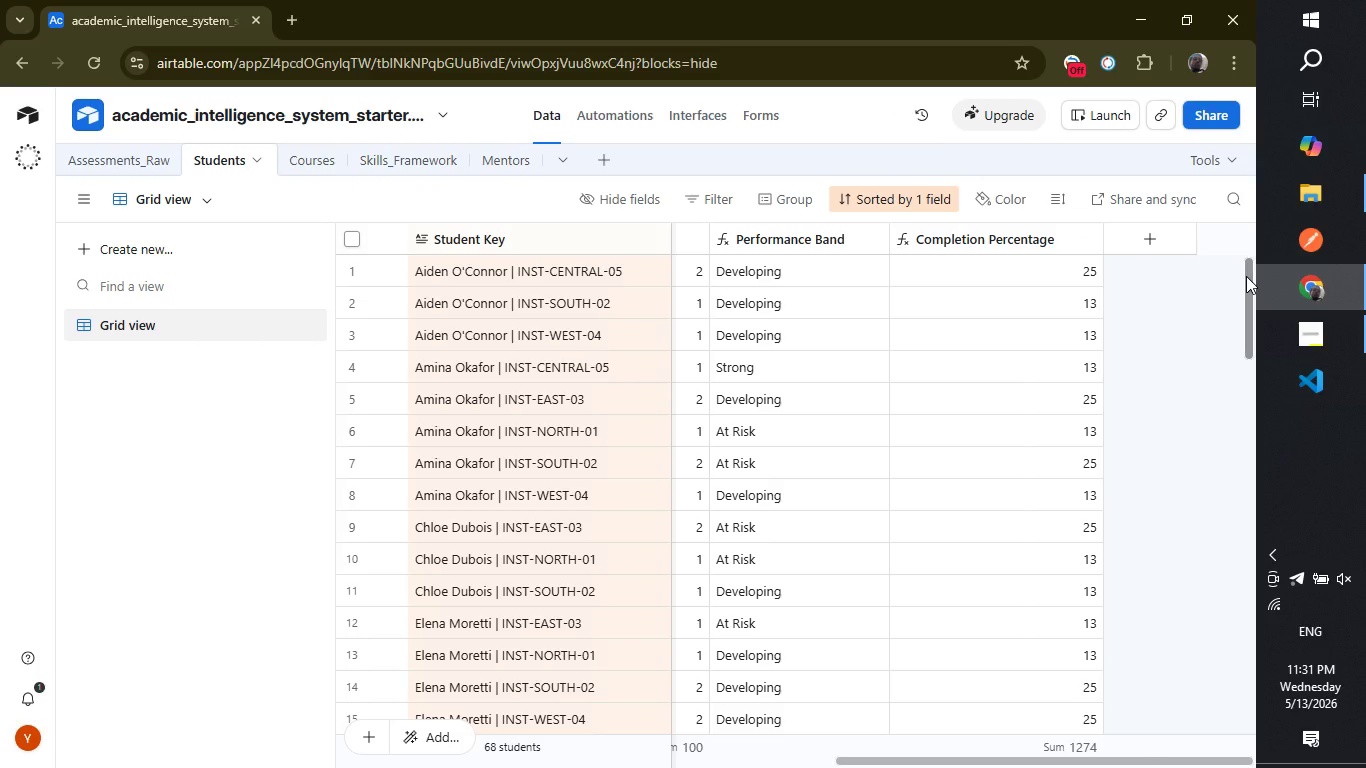 
left_click_drag(start_coordinate=[1246, 276], to_coordinate=[1246, 248])
 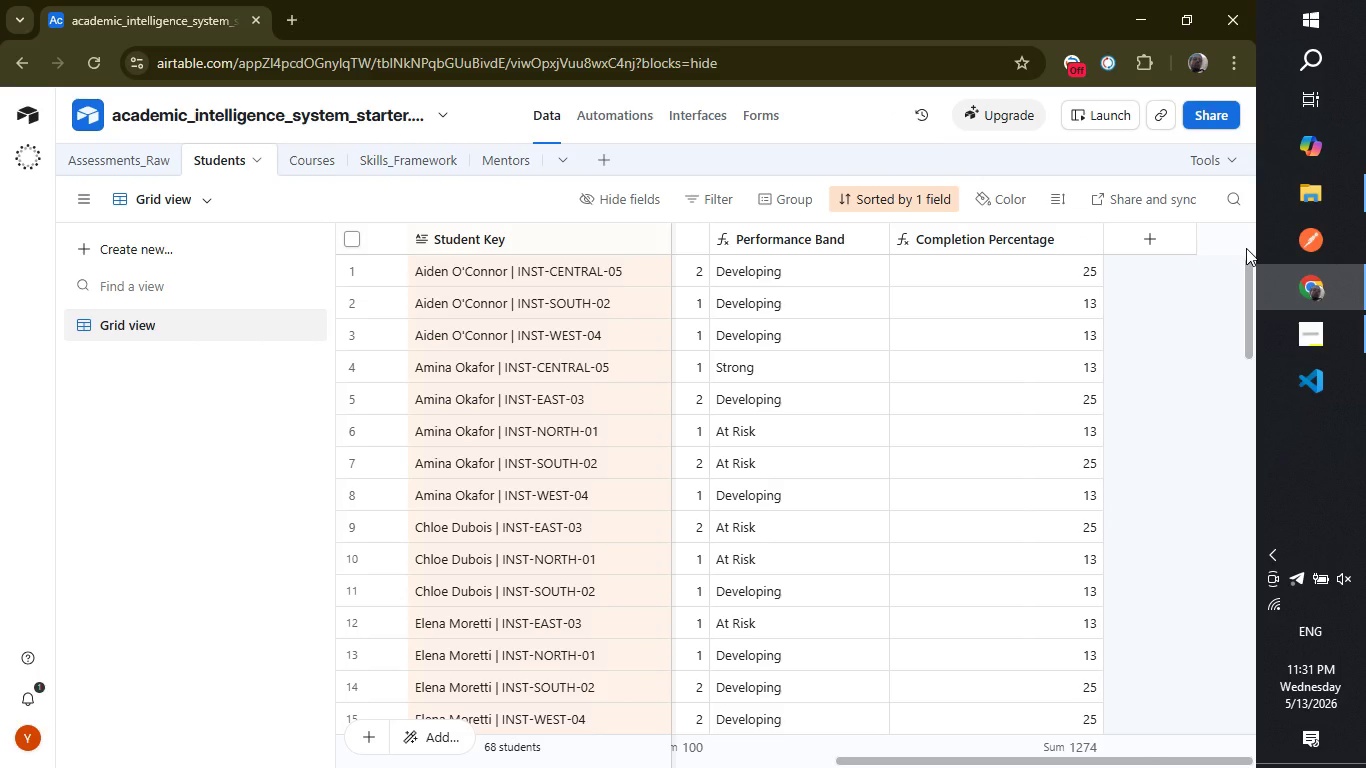 
wait(24.48)
 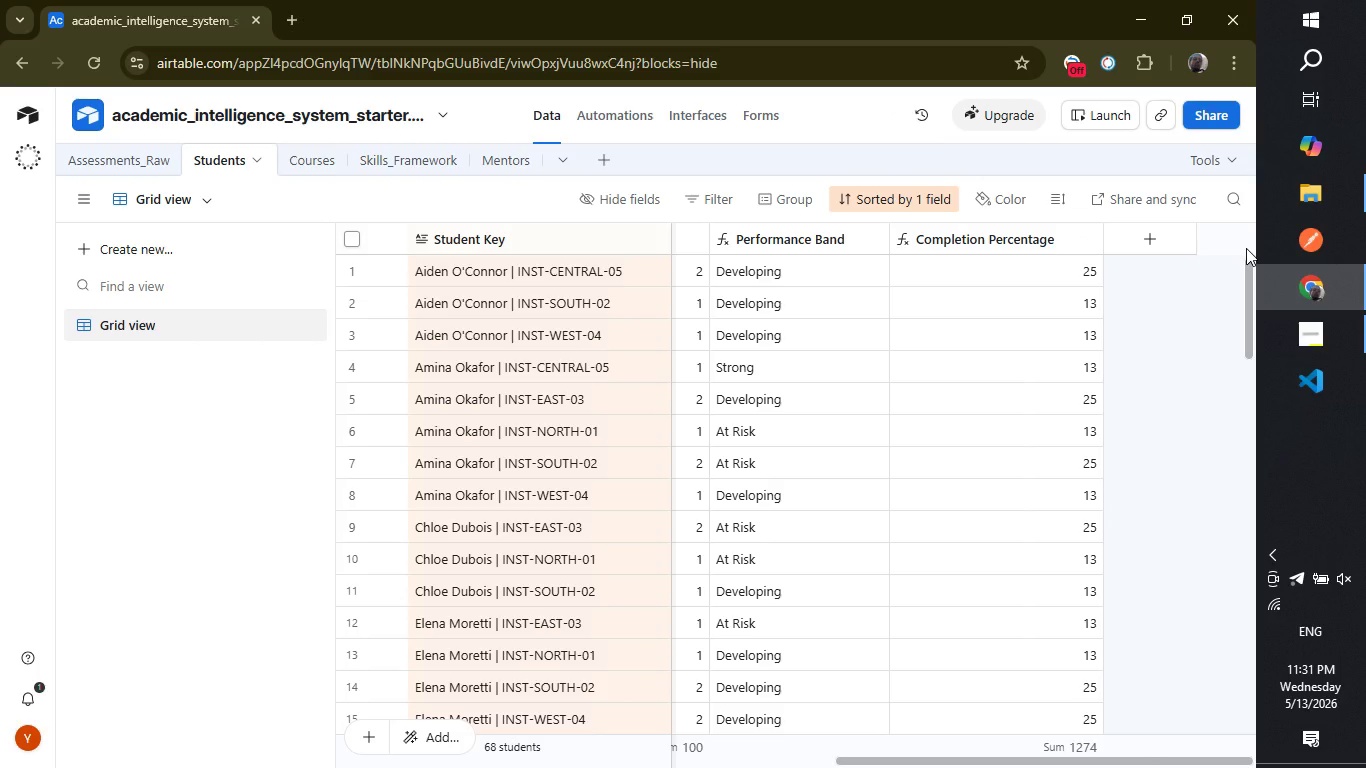 
left_click([1197, 462])
 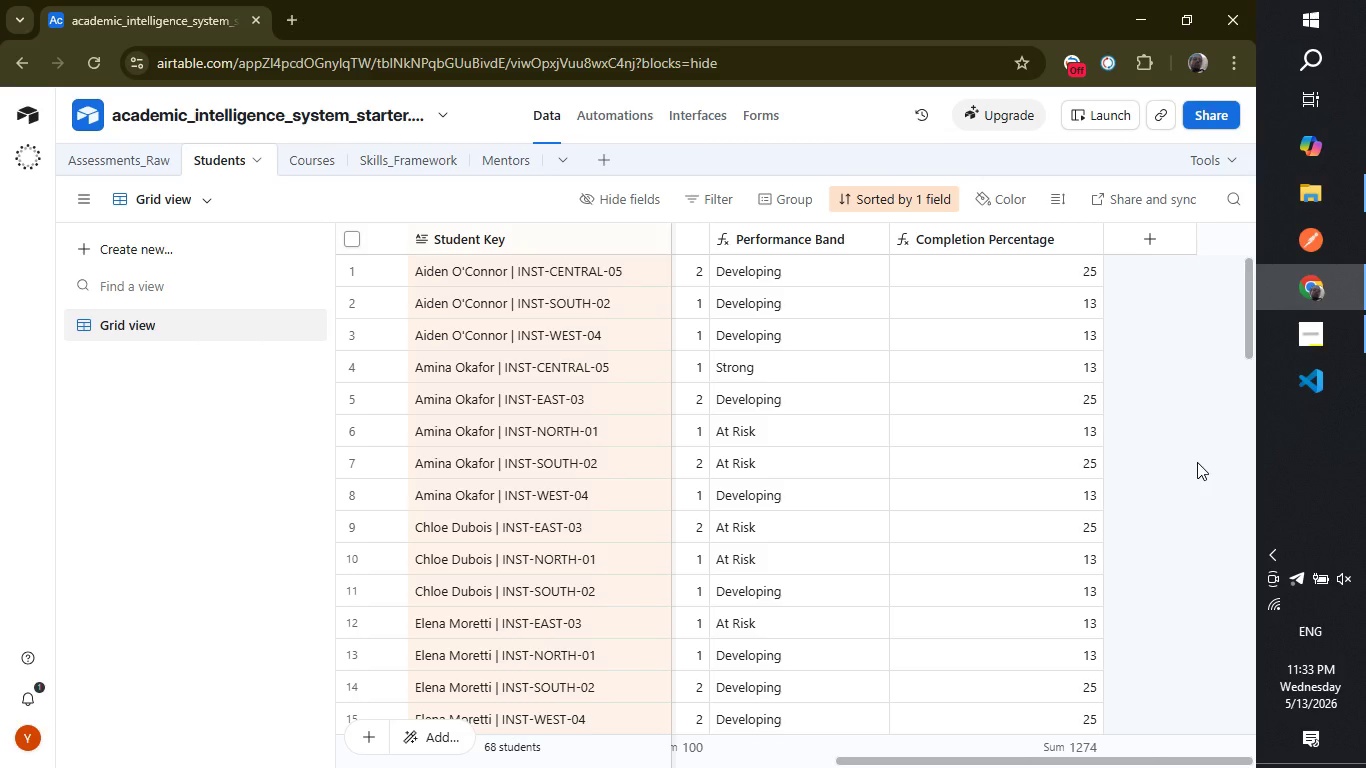 
wait(88.22)
 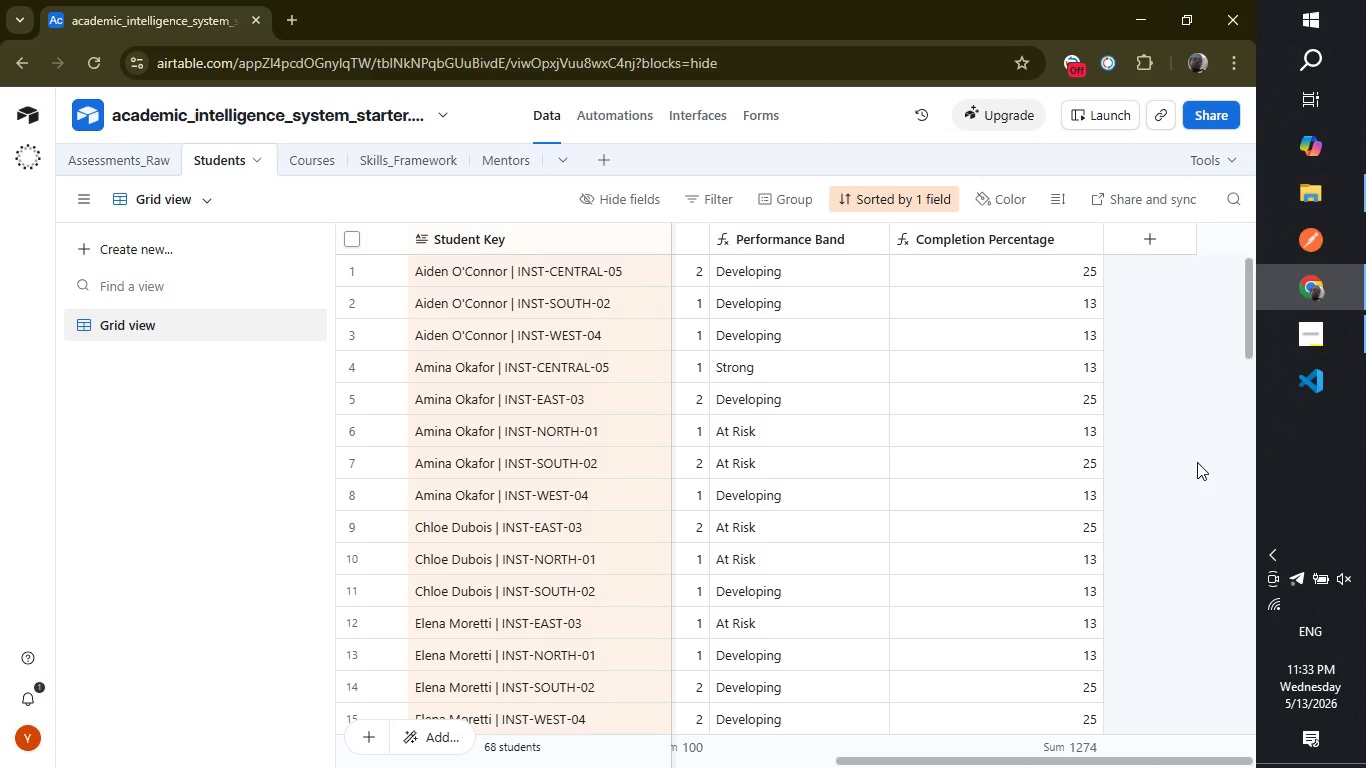 
left_click([1145, 250])
 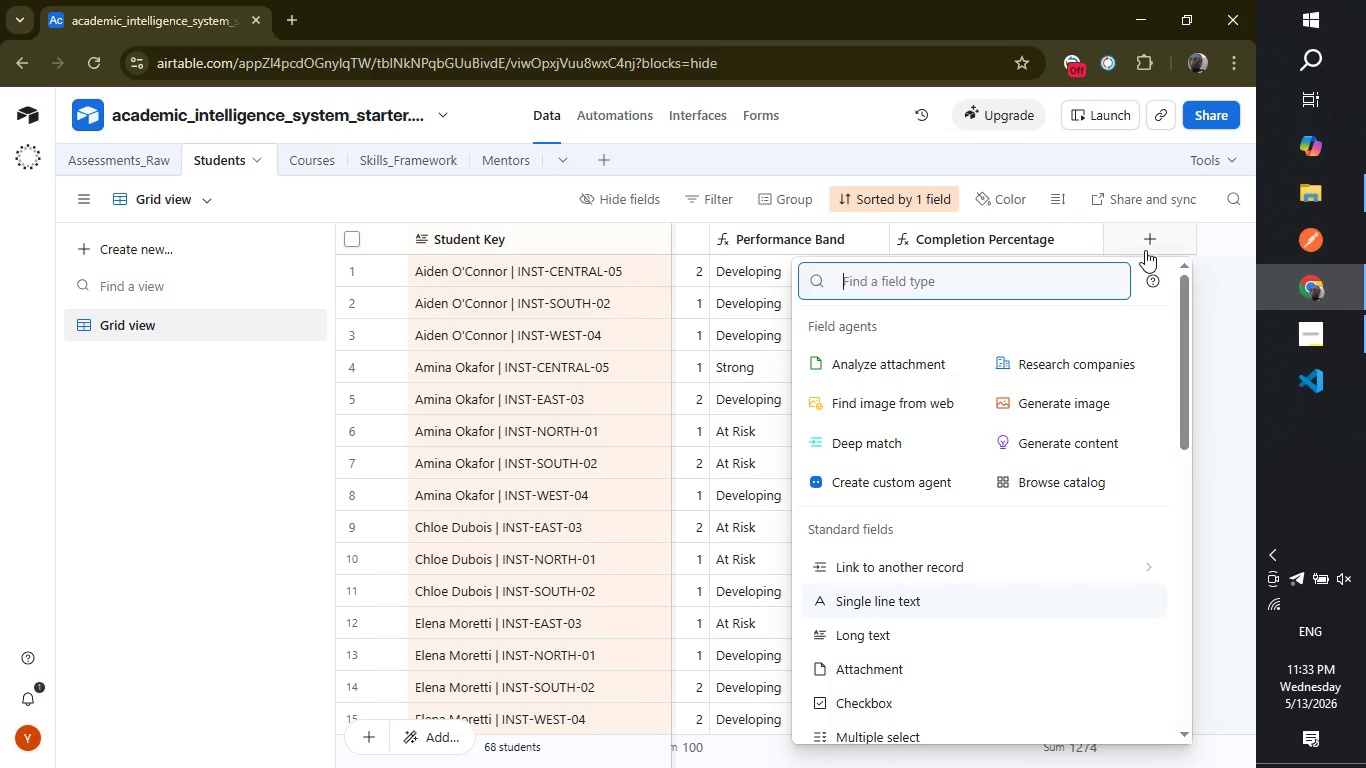 
type(form)
 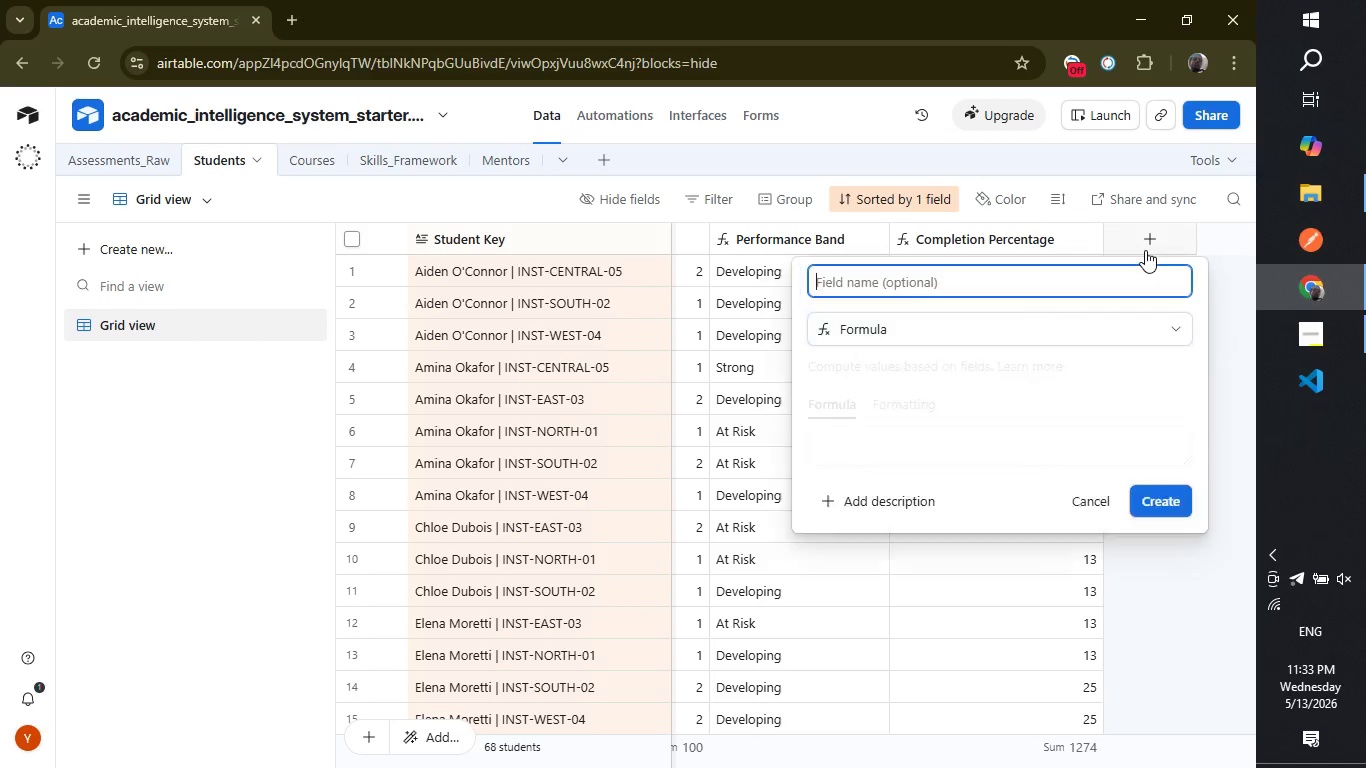 
key(Enter)
 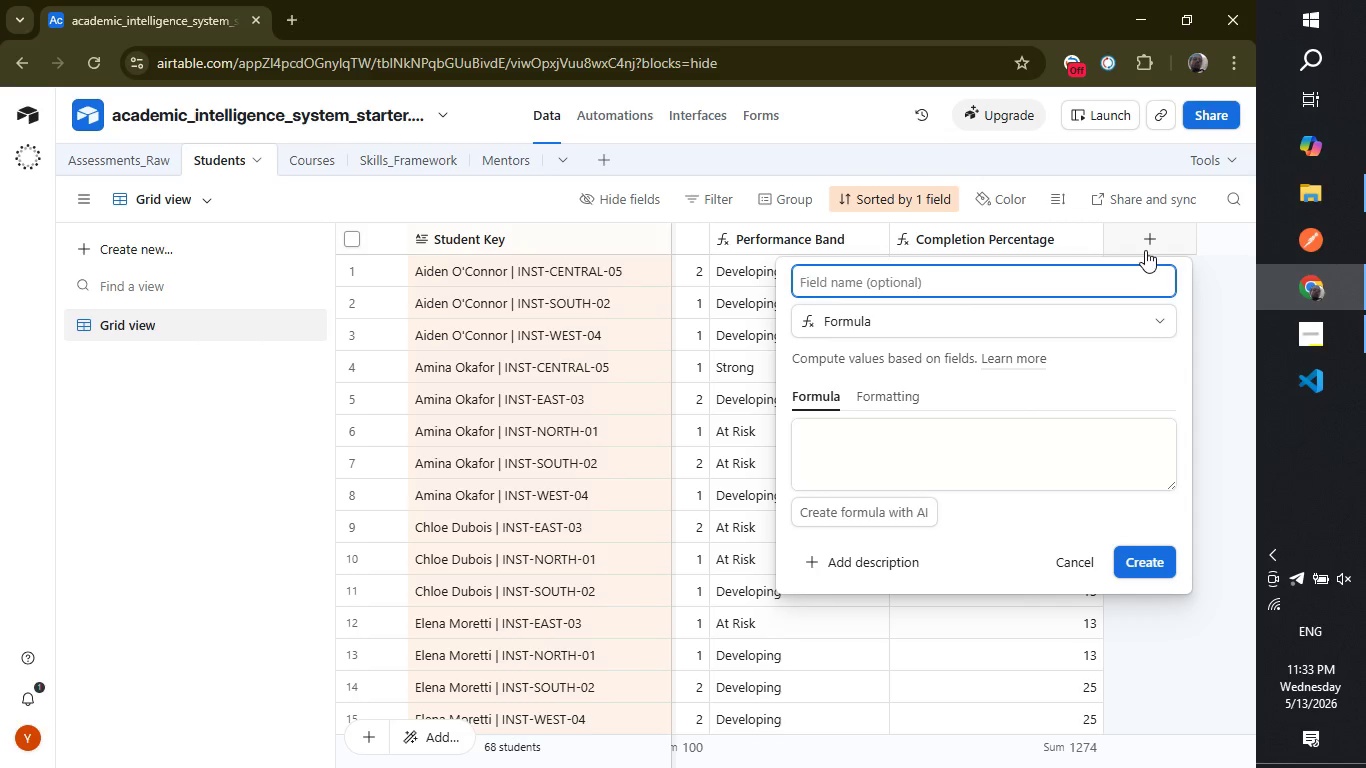 
type(Readiness Level)
 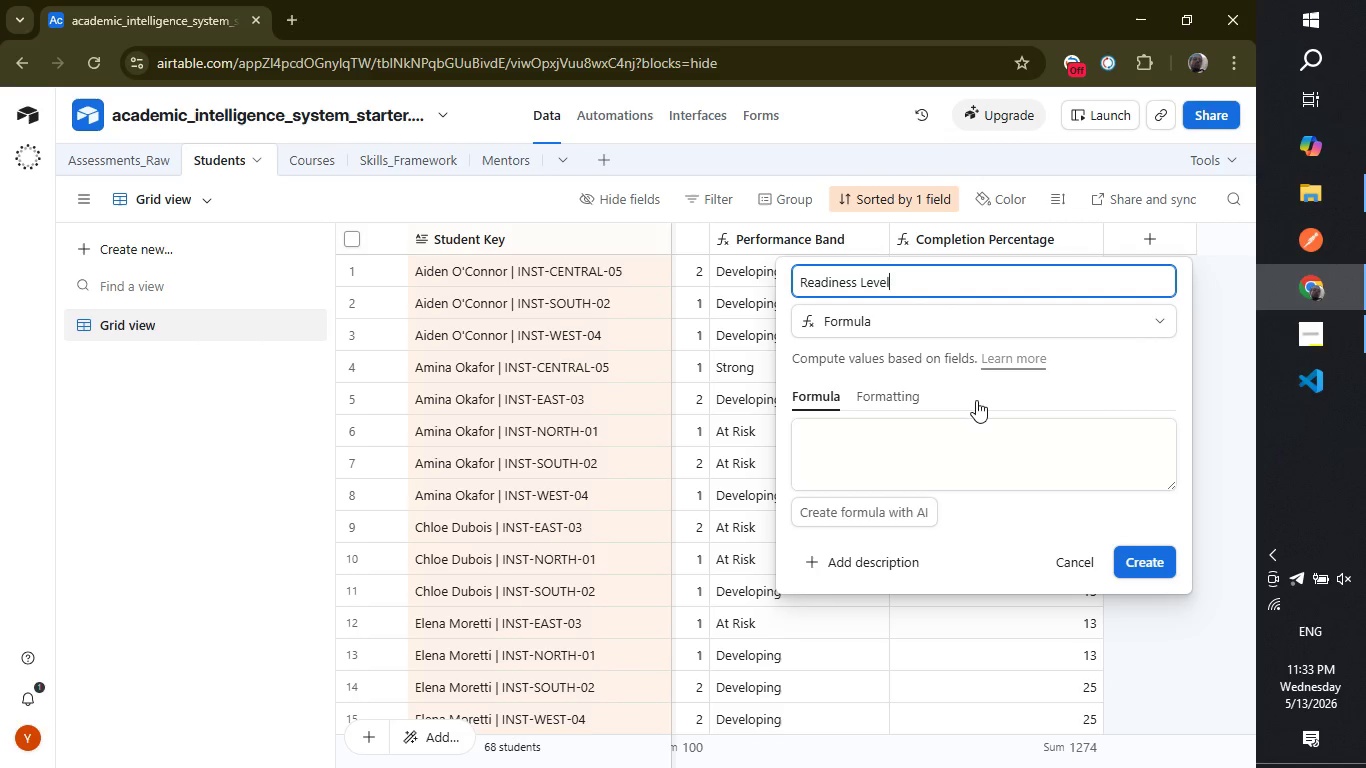 
left_click([984, 444])
 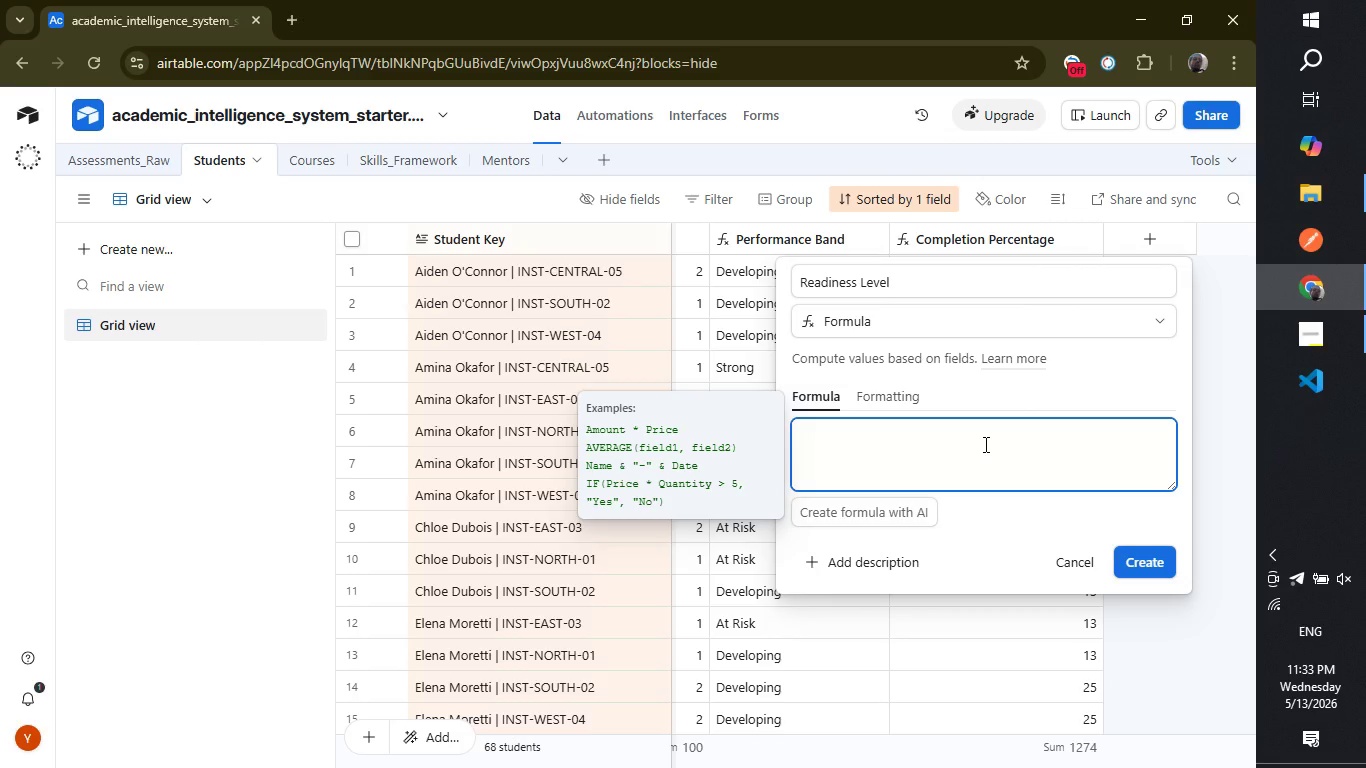 
type(if)
 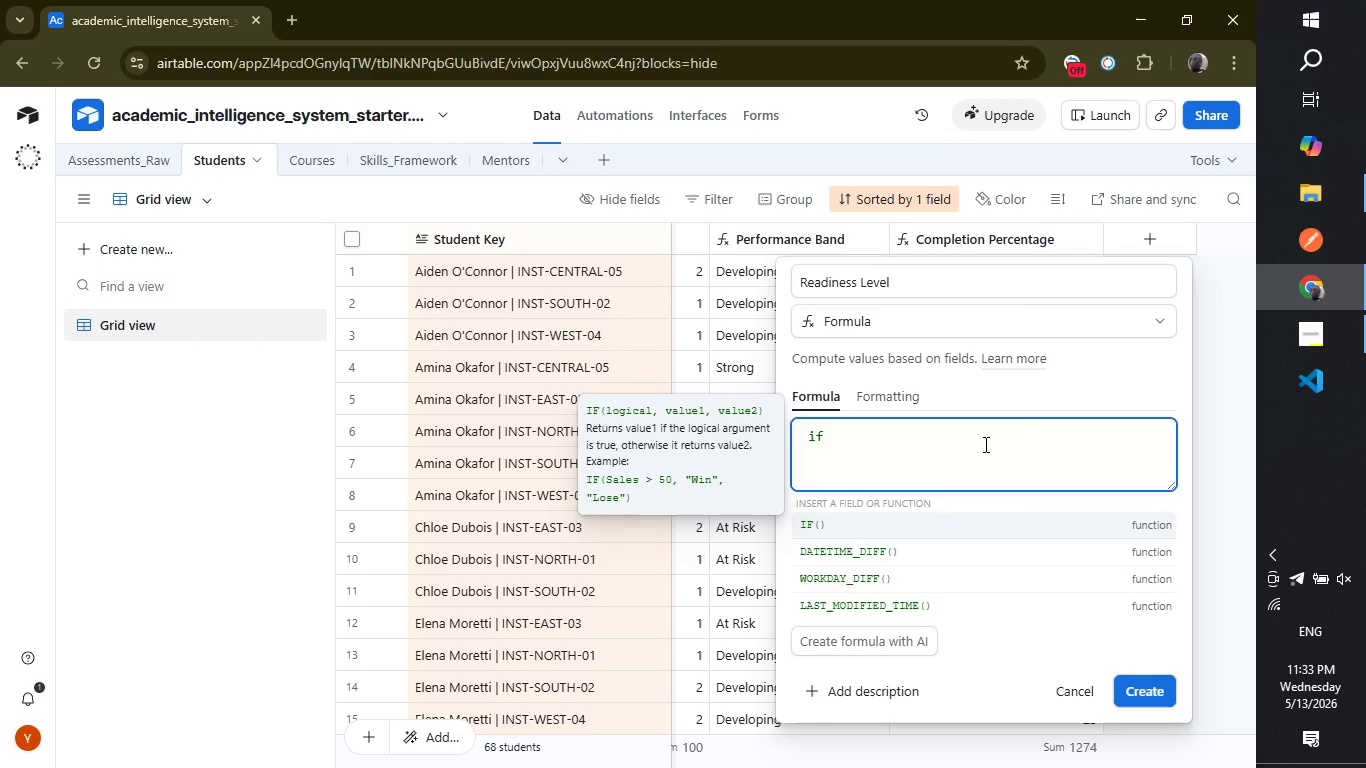 
key(Enter)
 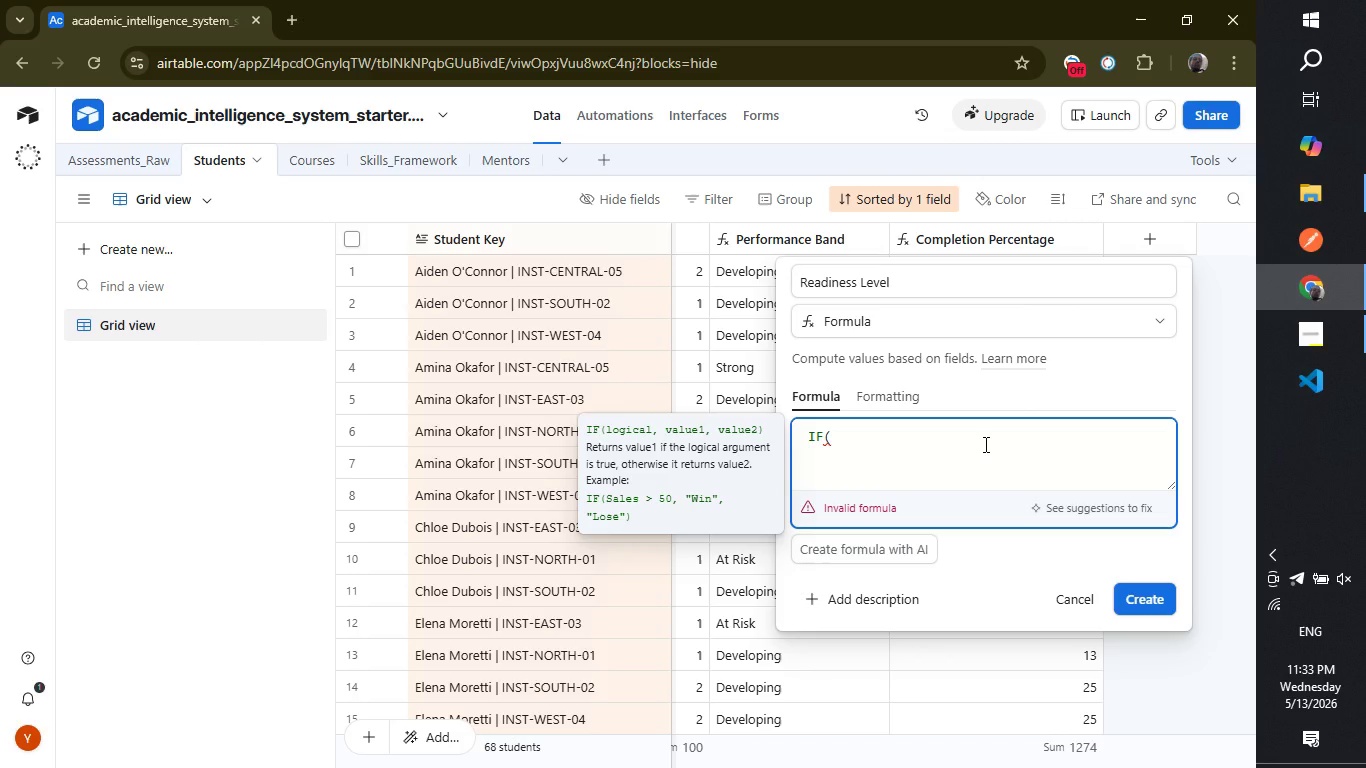 
key(Enter)
 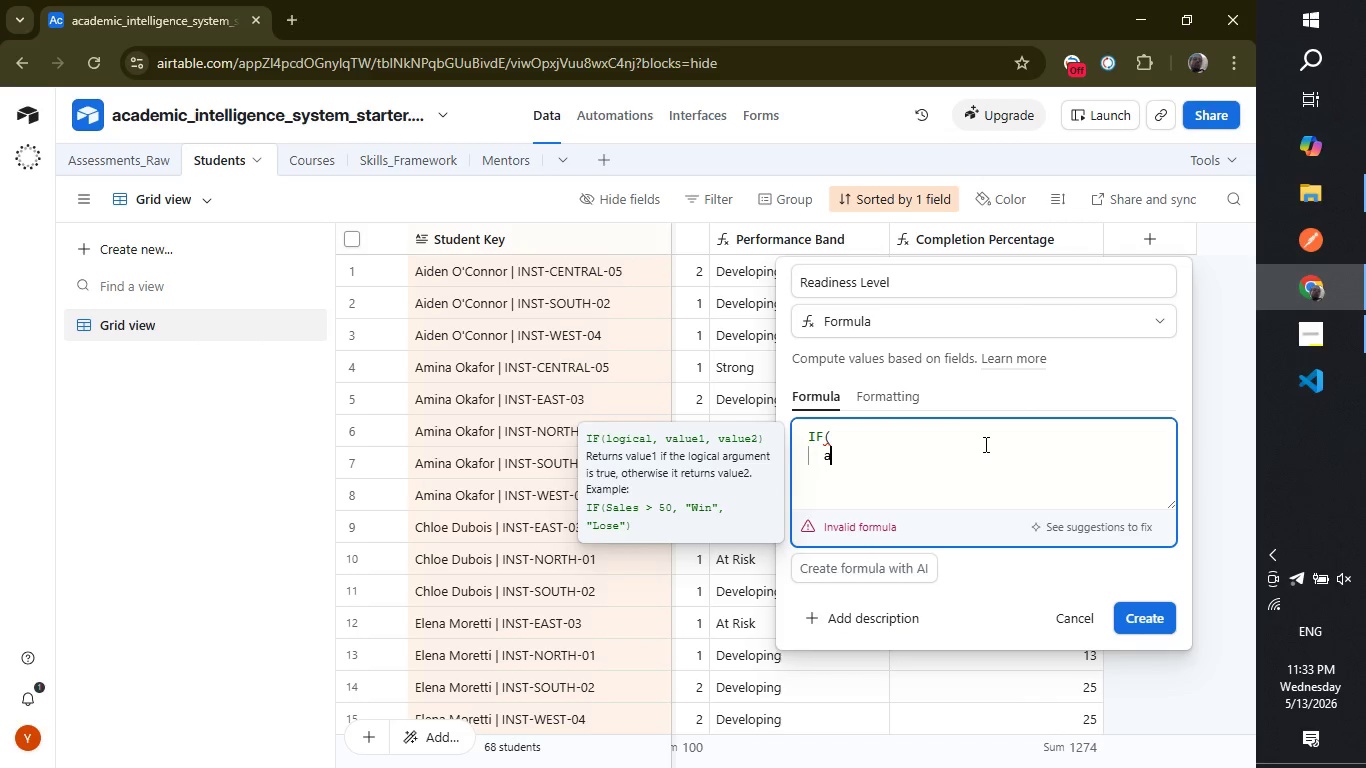 
type(and)
 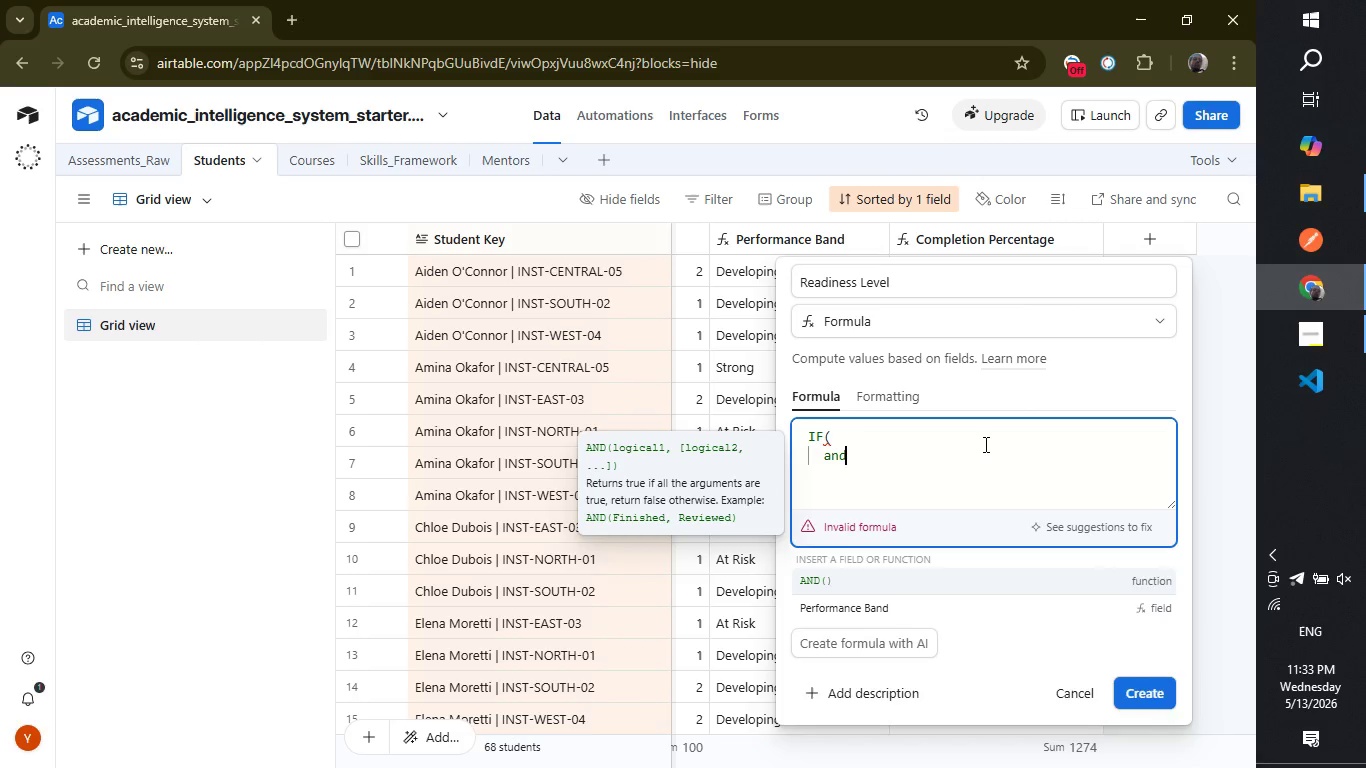 
key(Enter)
 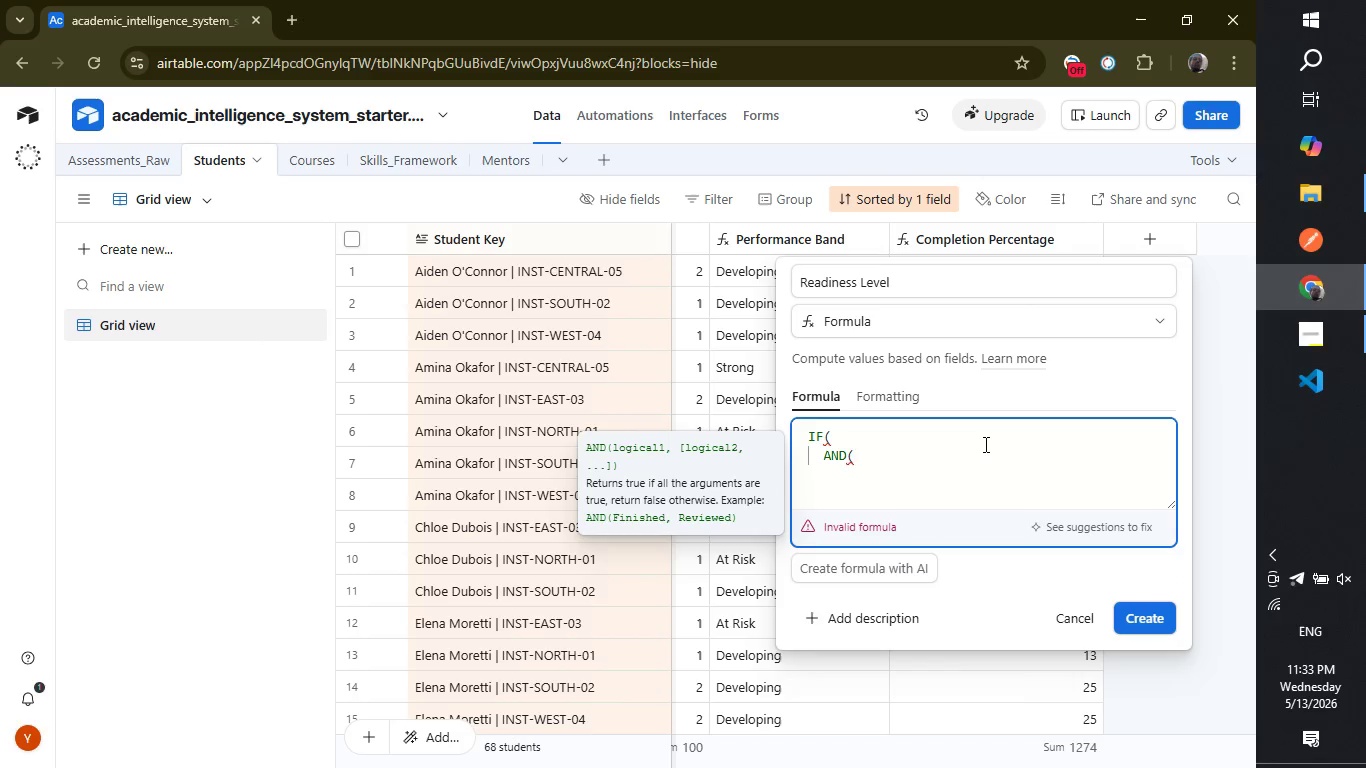 
key(Enter)
 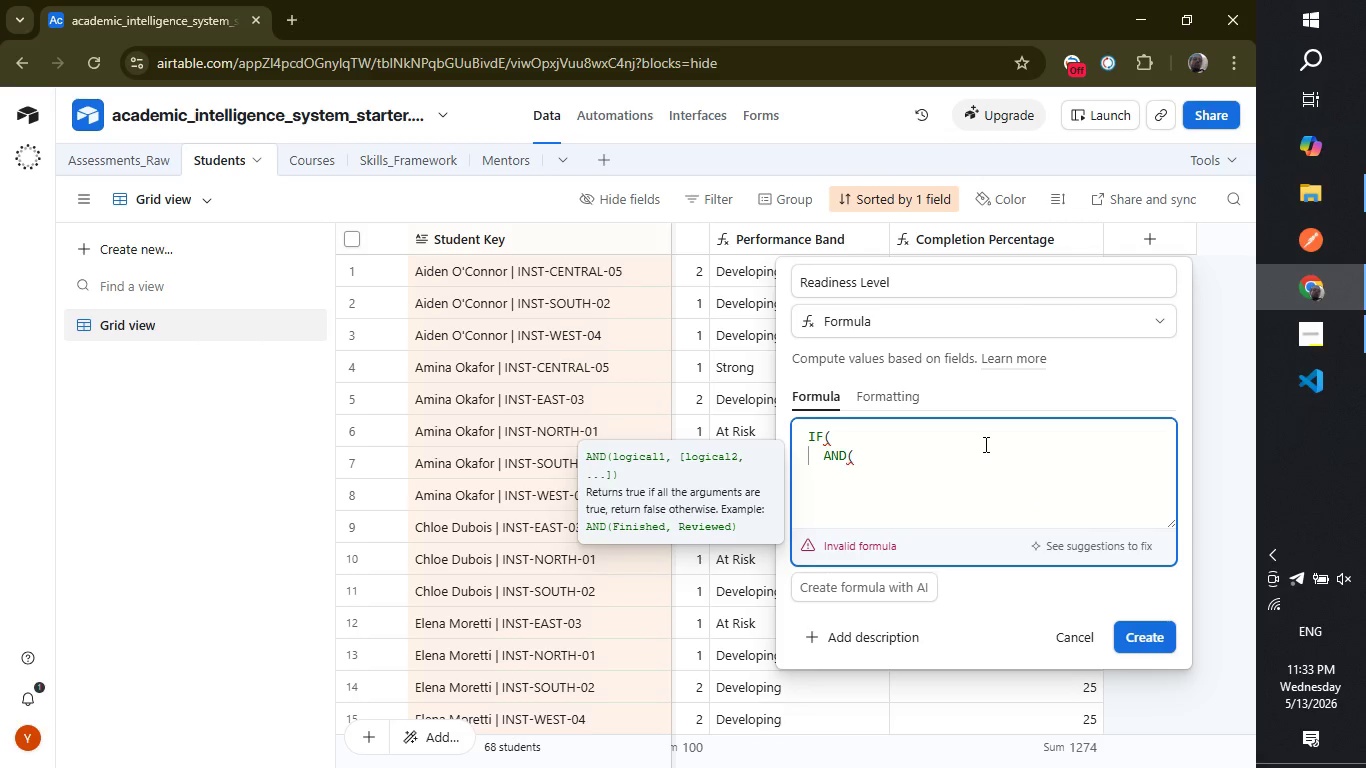 
type({Comple)
 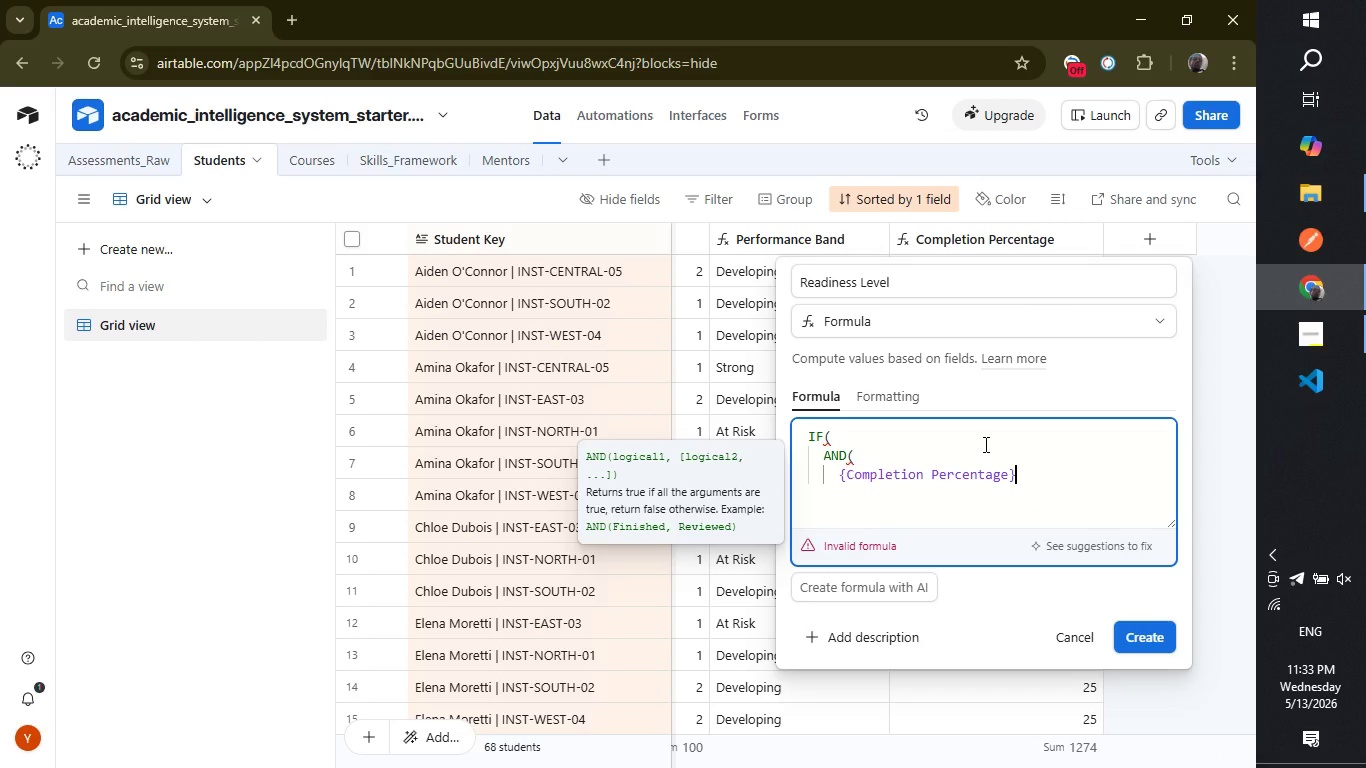 
 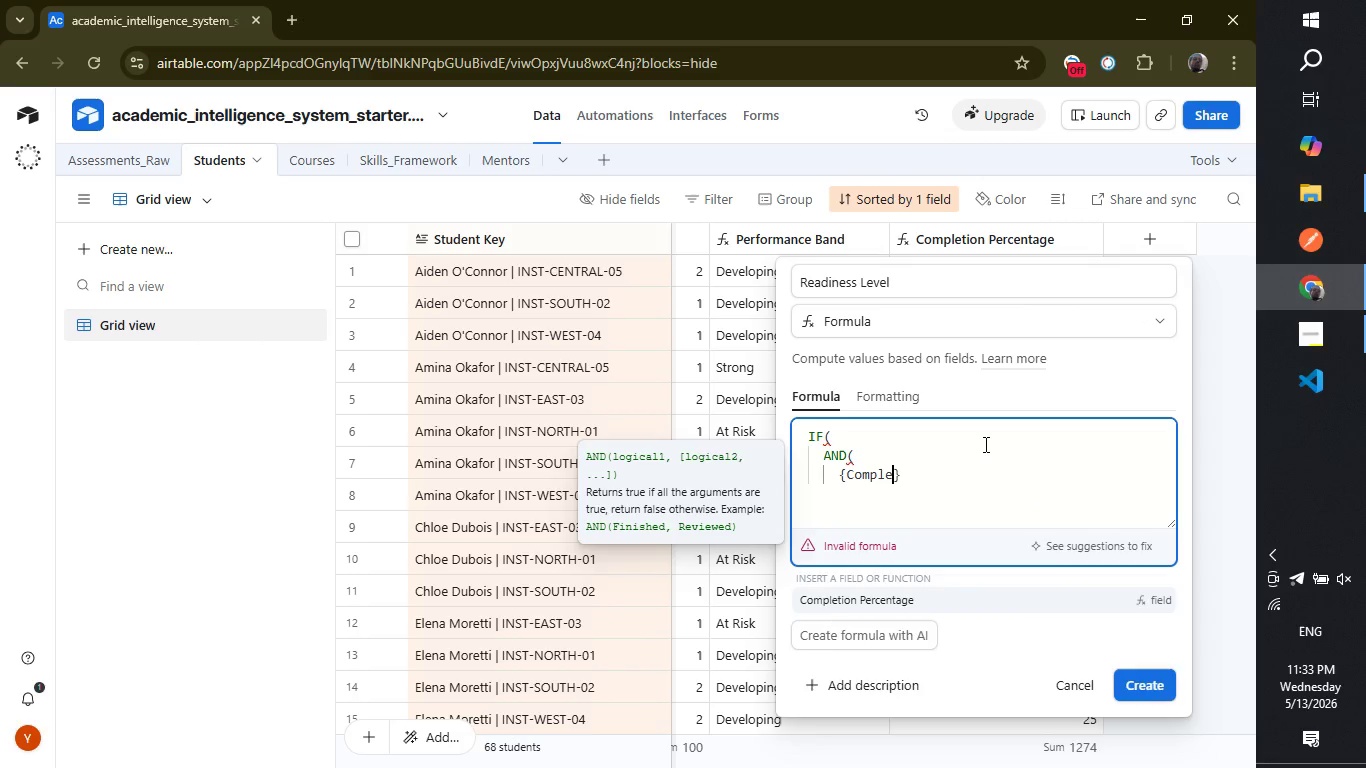 
key(Enter)
 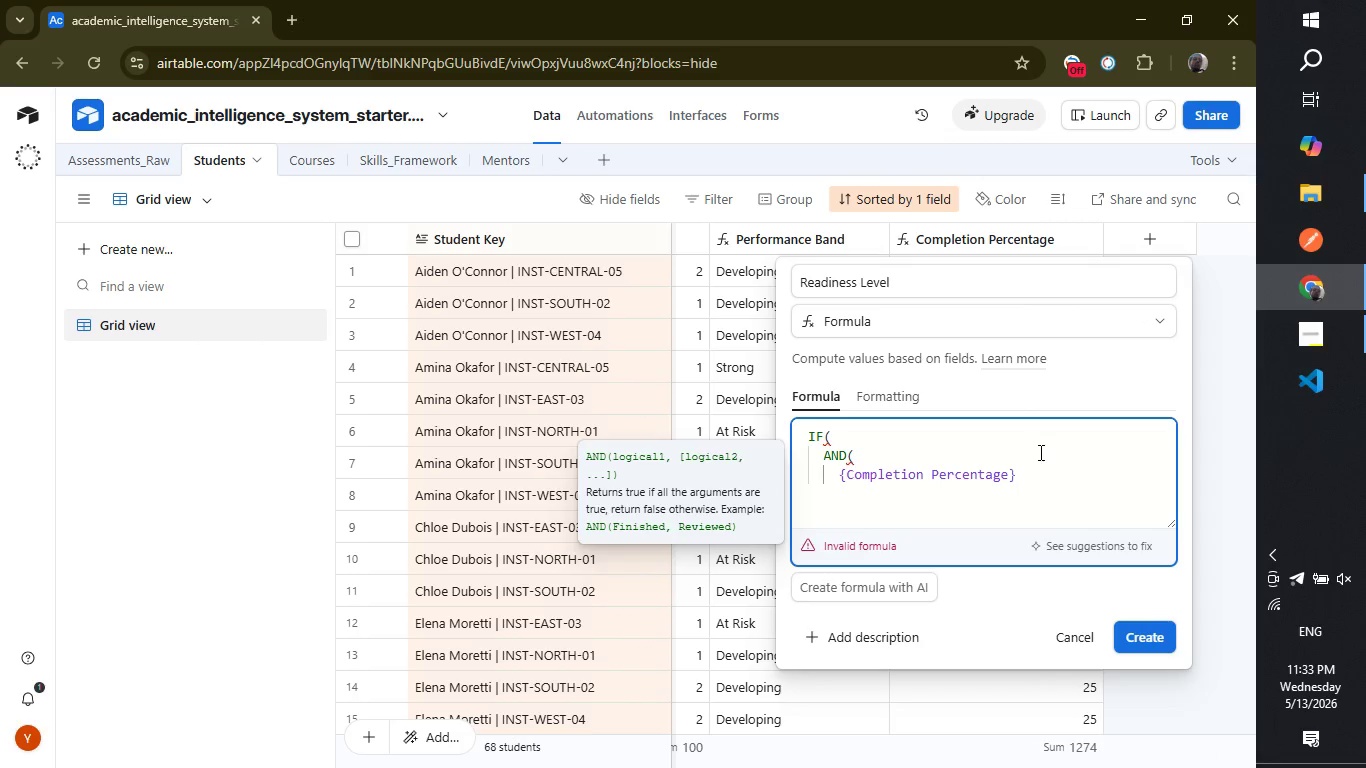 
type(>=100,)
 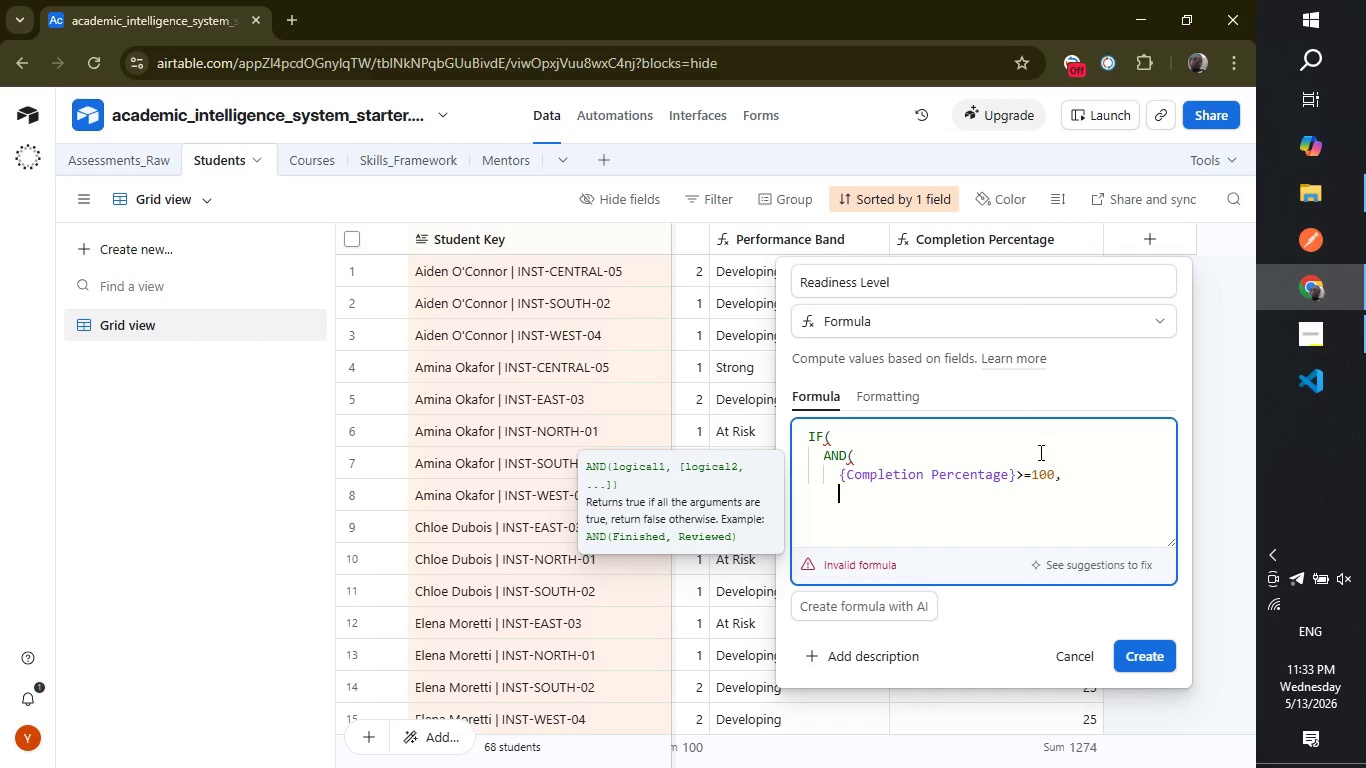 
key(Enter)
 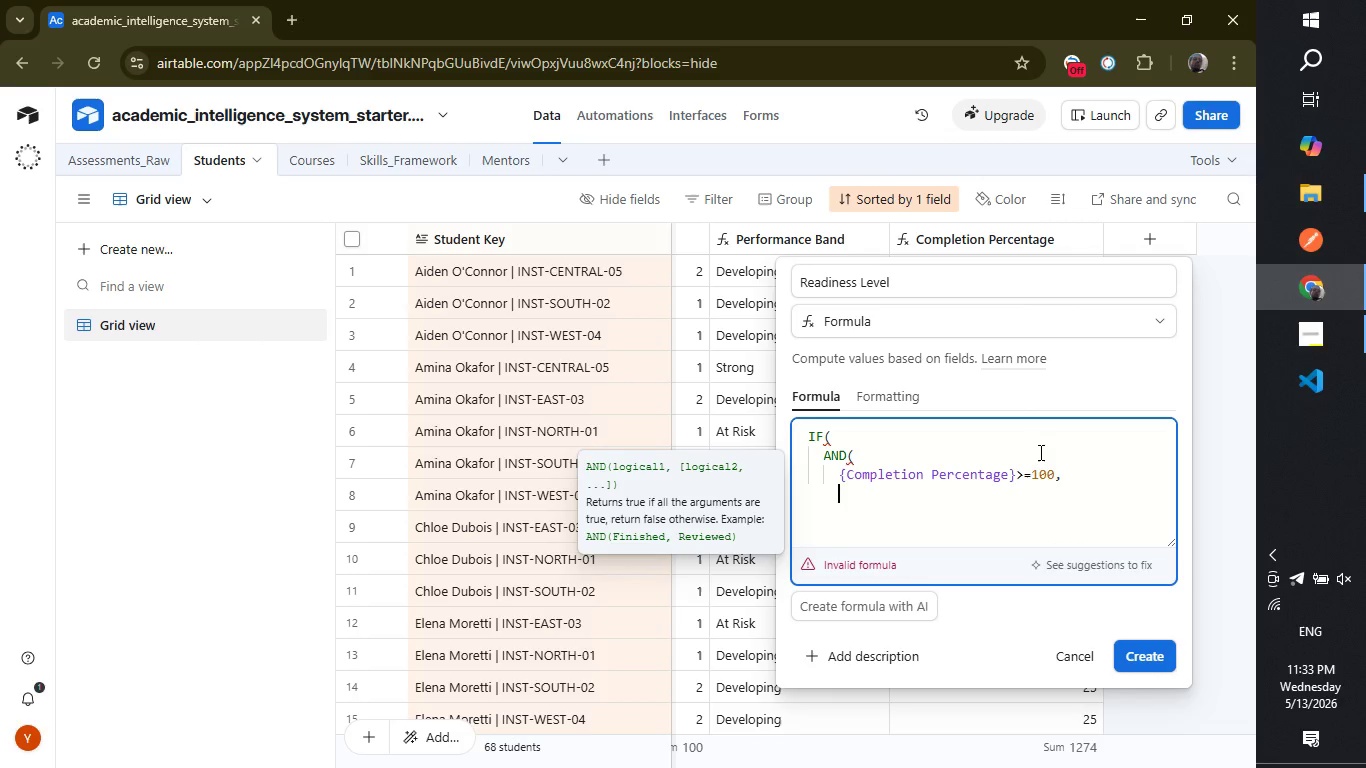 
type(ave)
 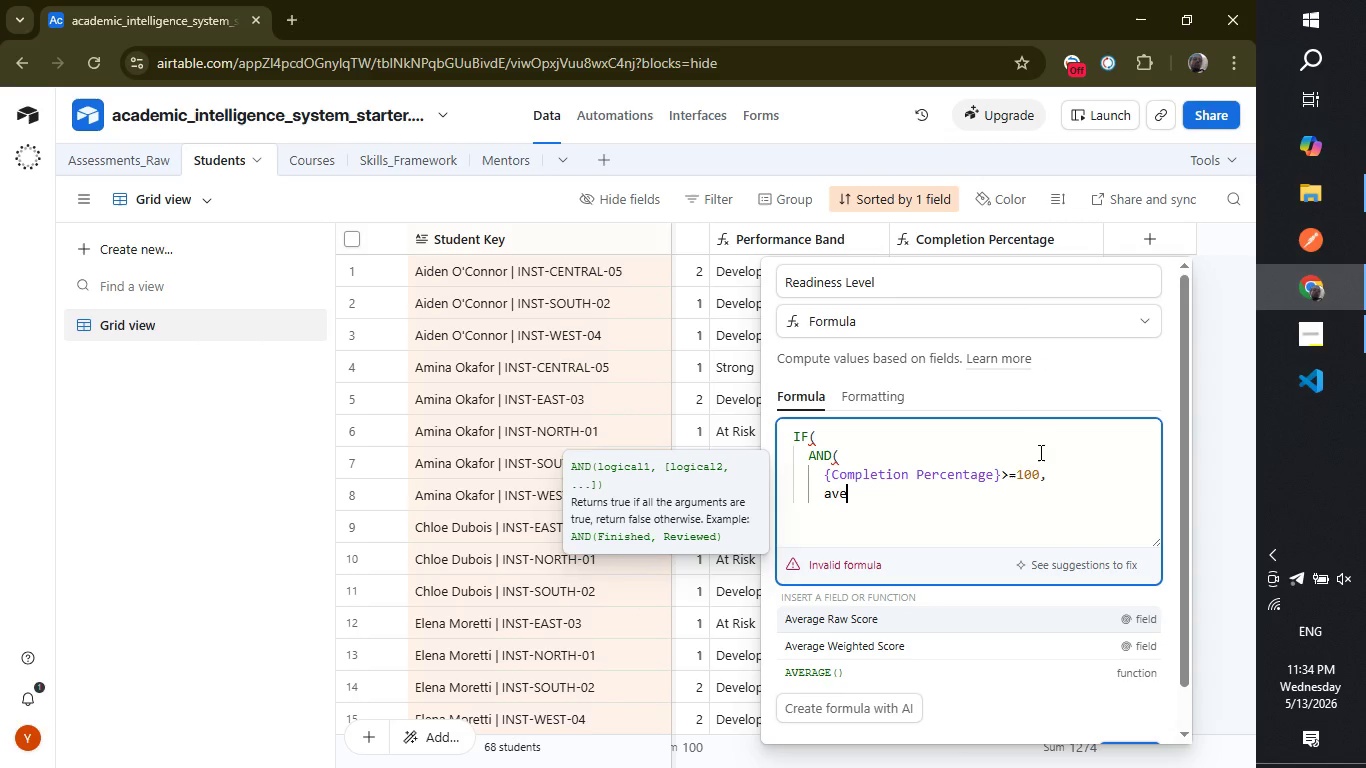 
key(ArrowDown)
 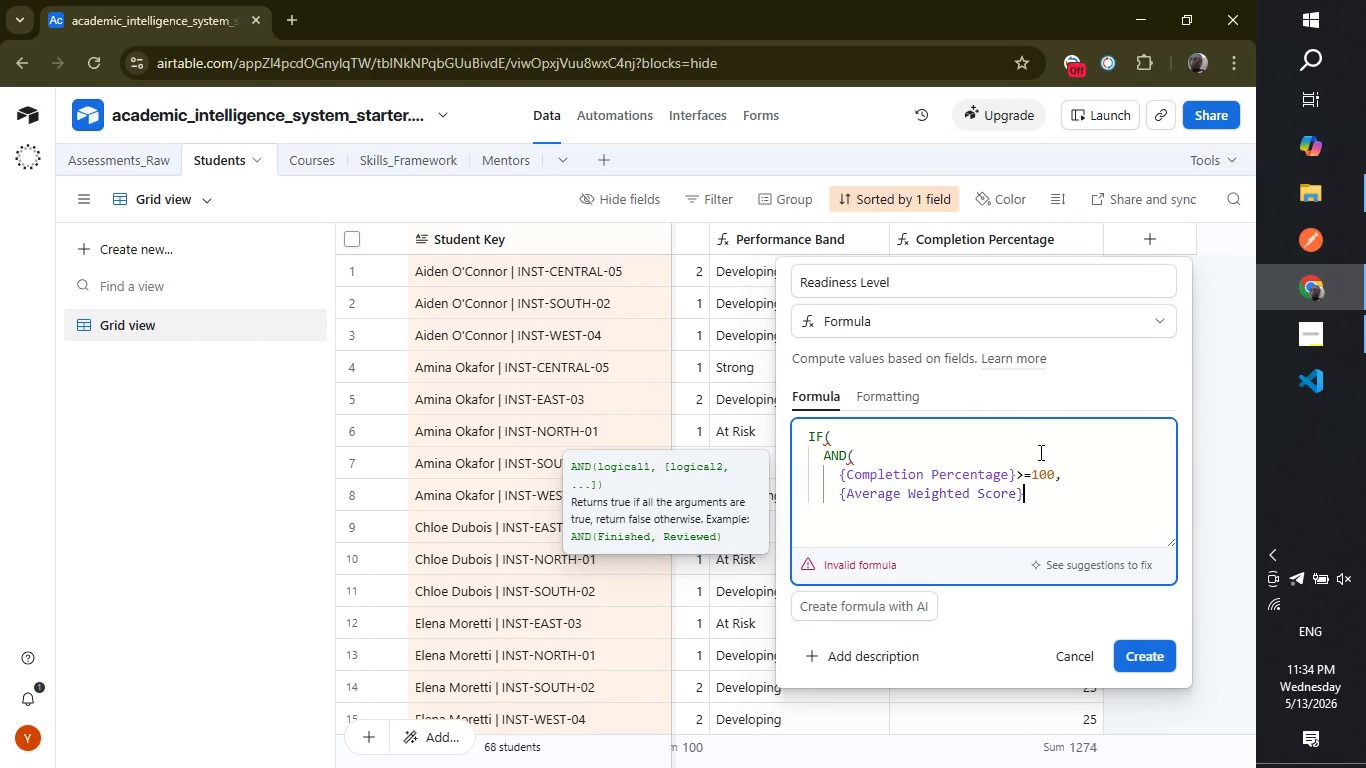 
key(Enter)
 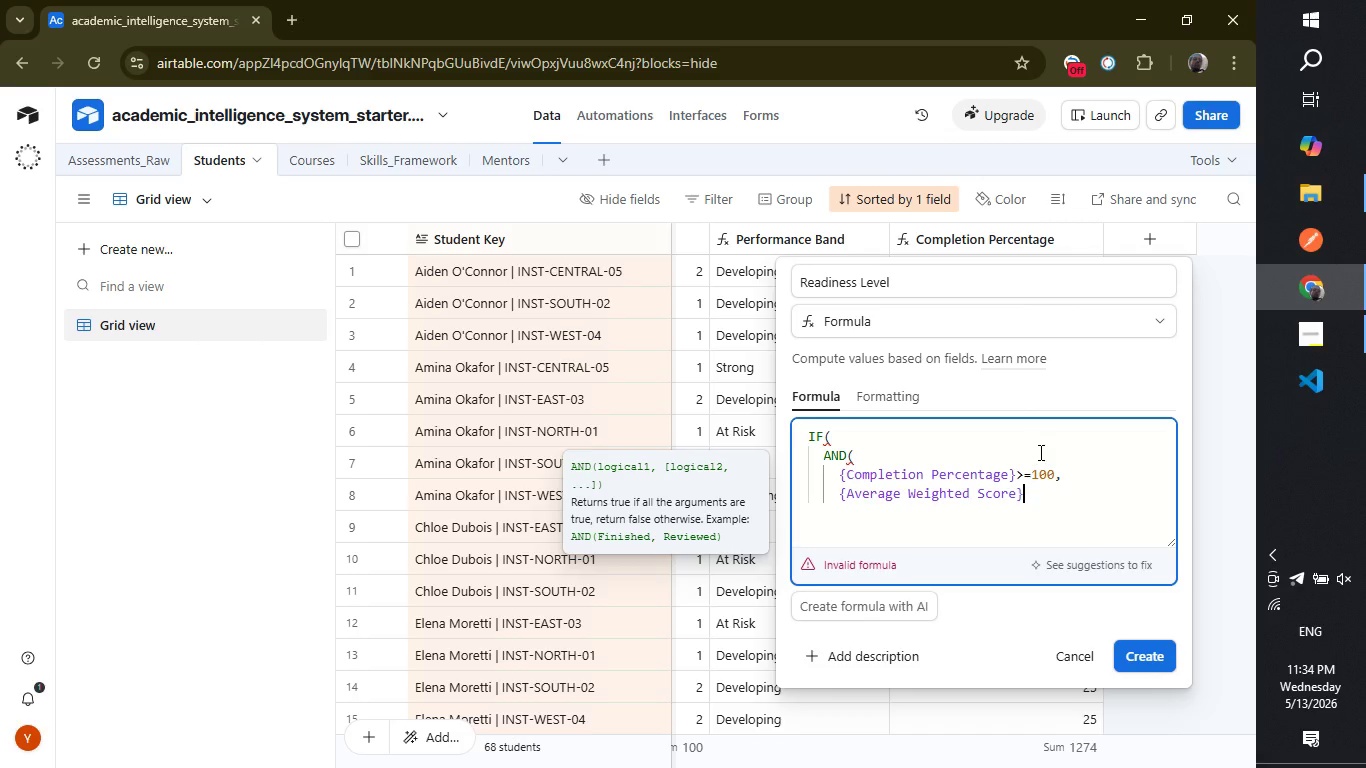 
type(>=85,)
 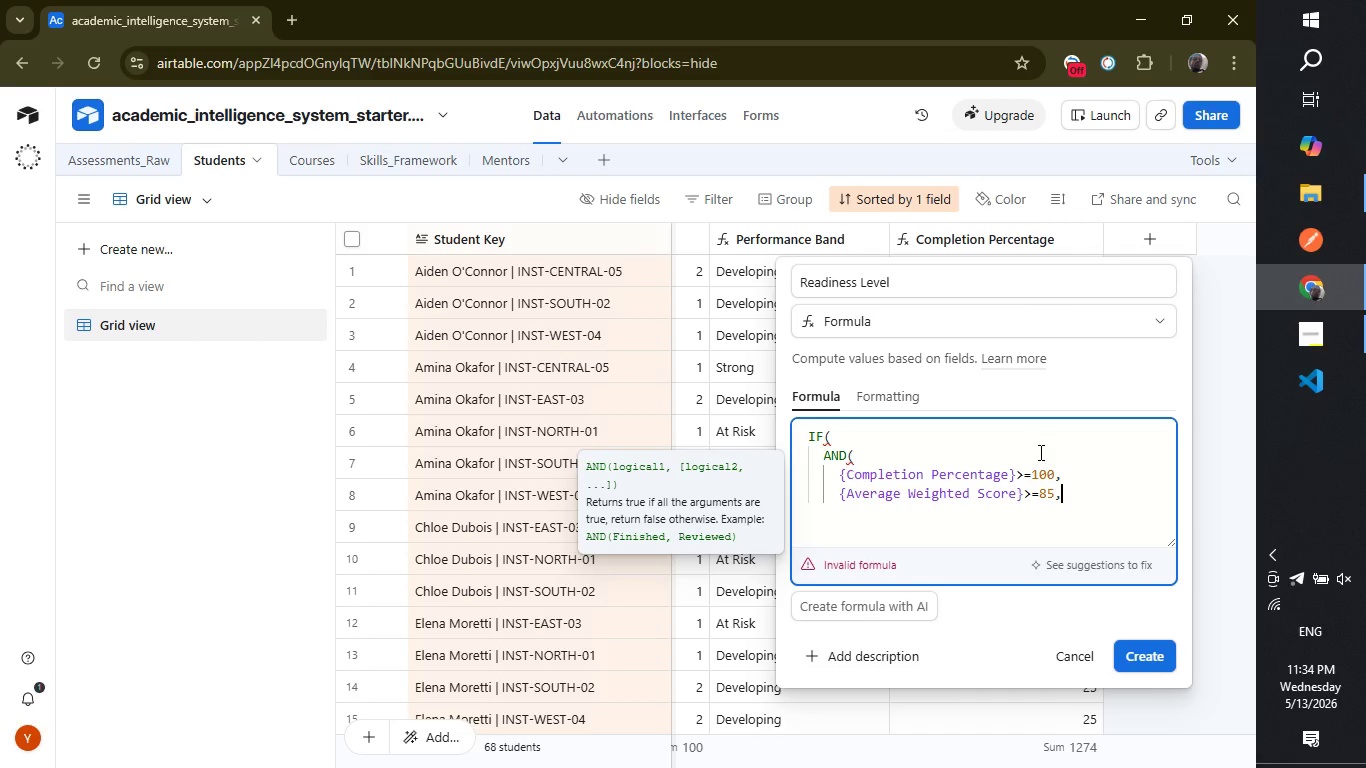 
wait(6.7)
 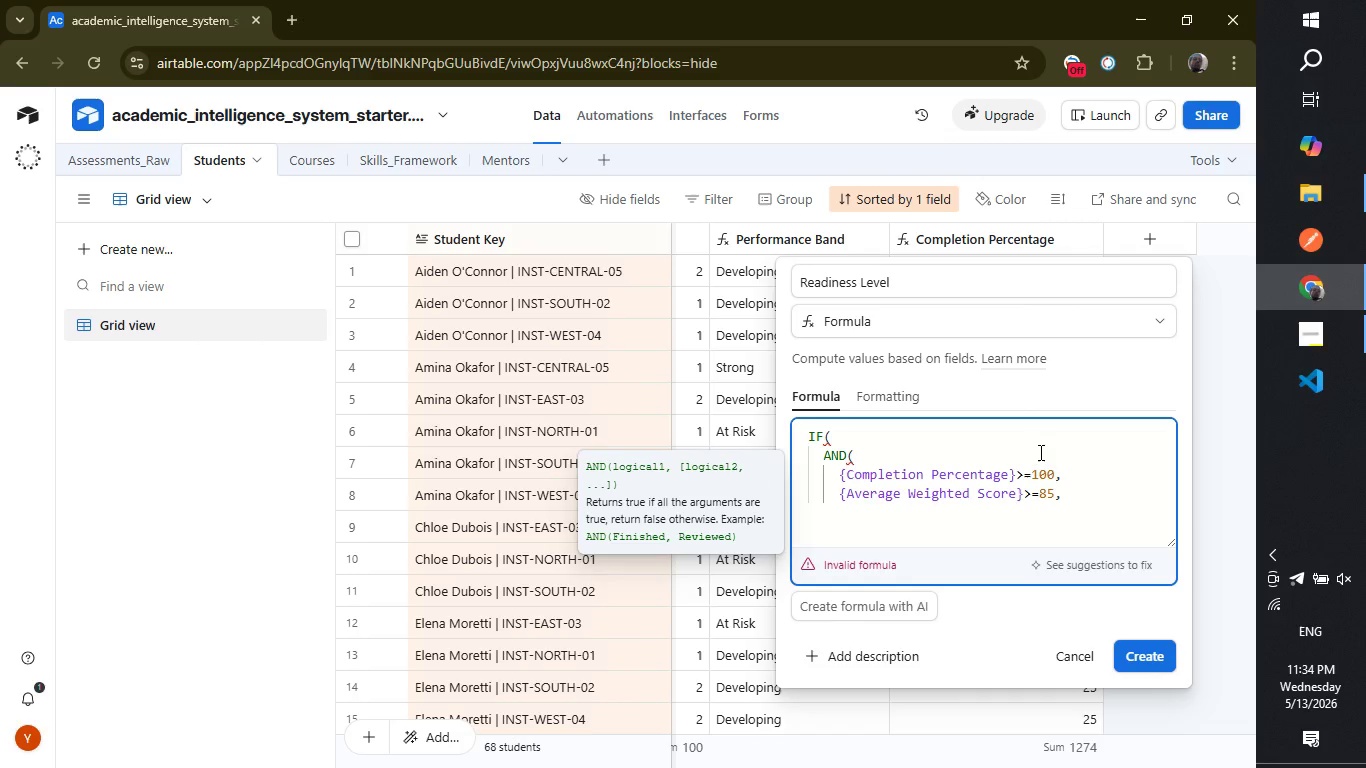 
key(Backspace)
 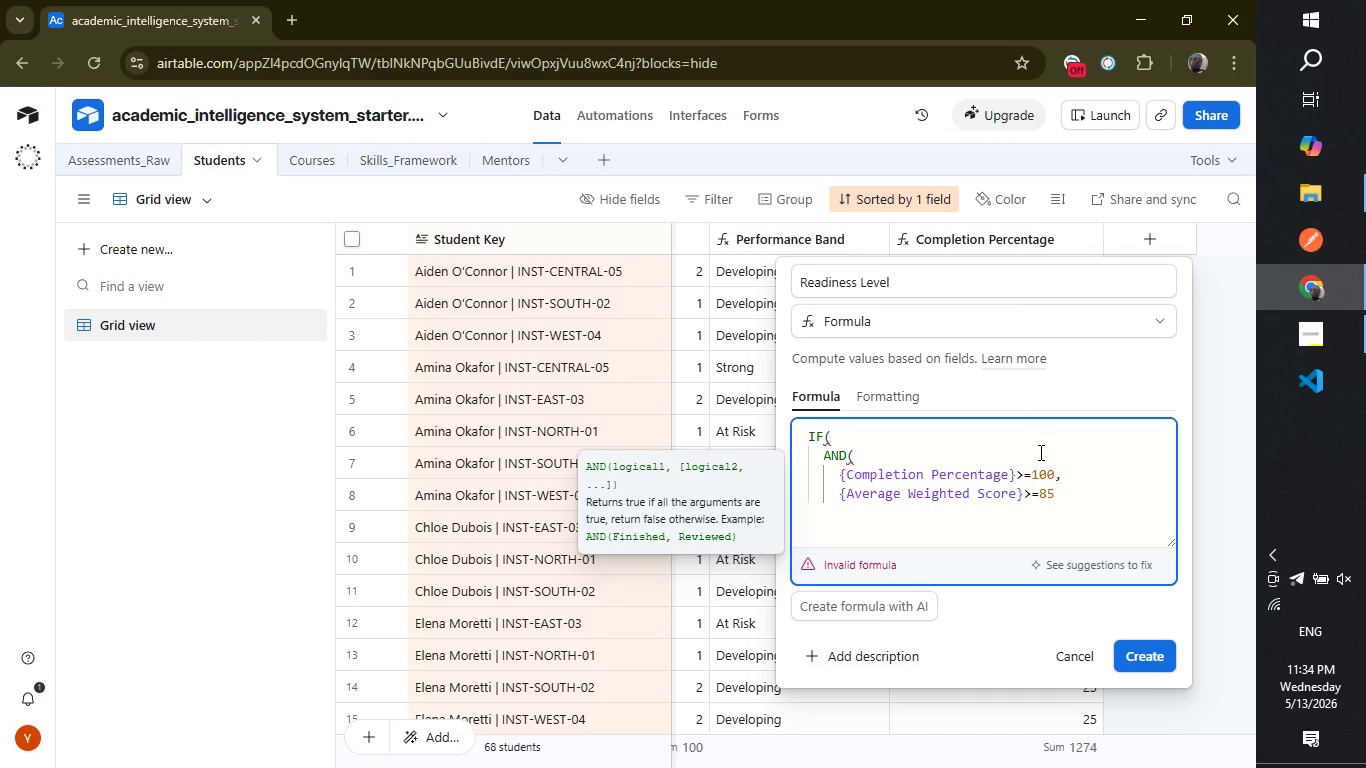 
key(Enter)
 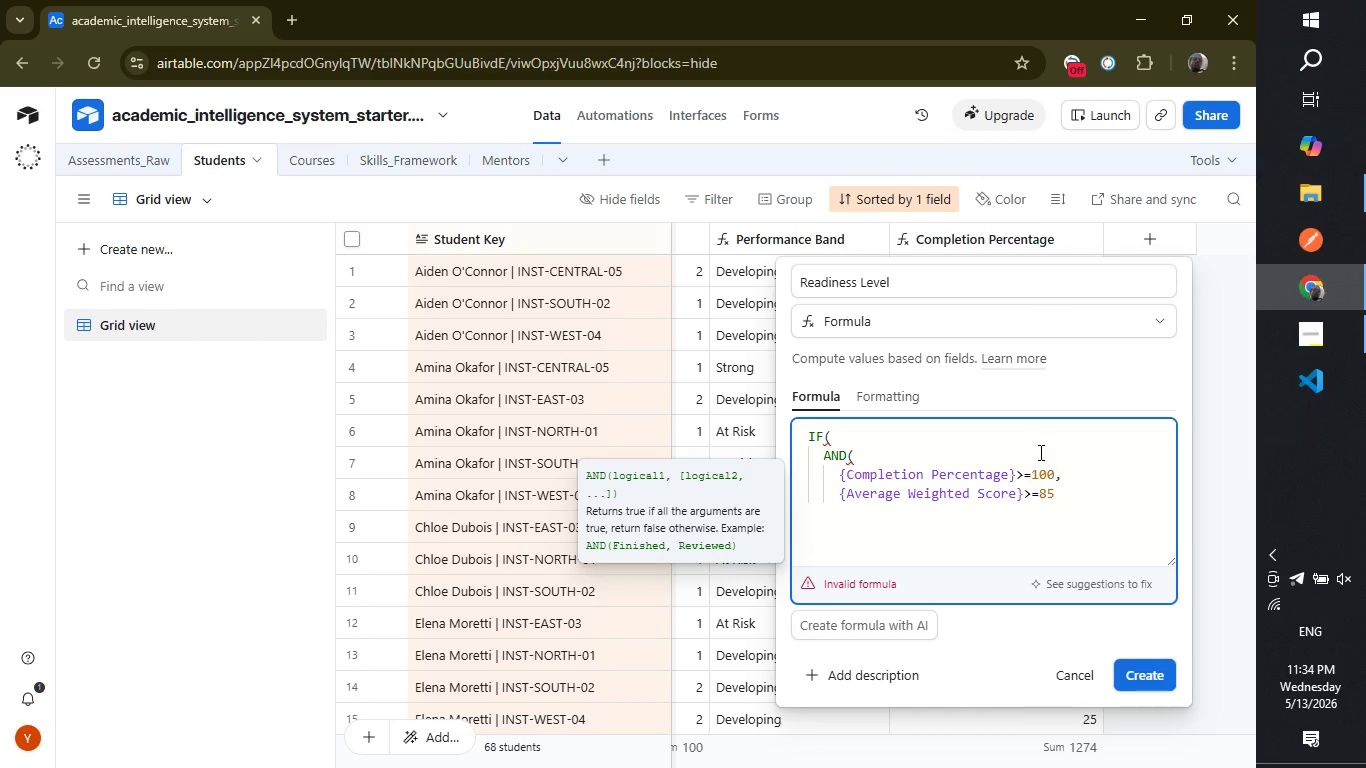 
key(Shift+0)
 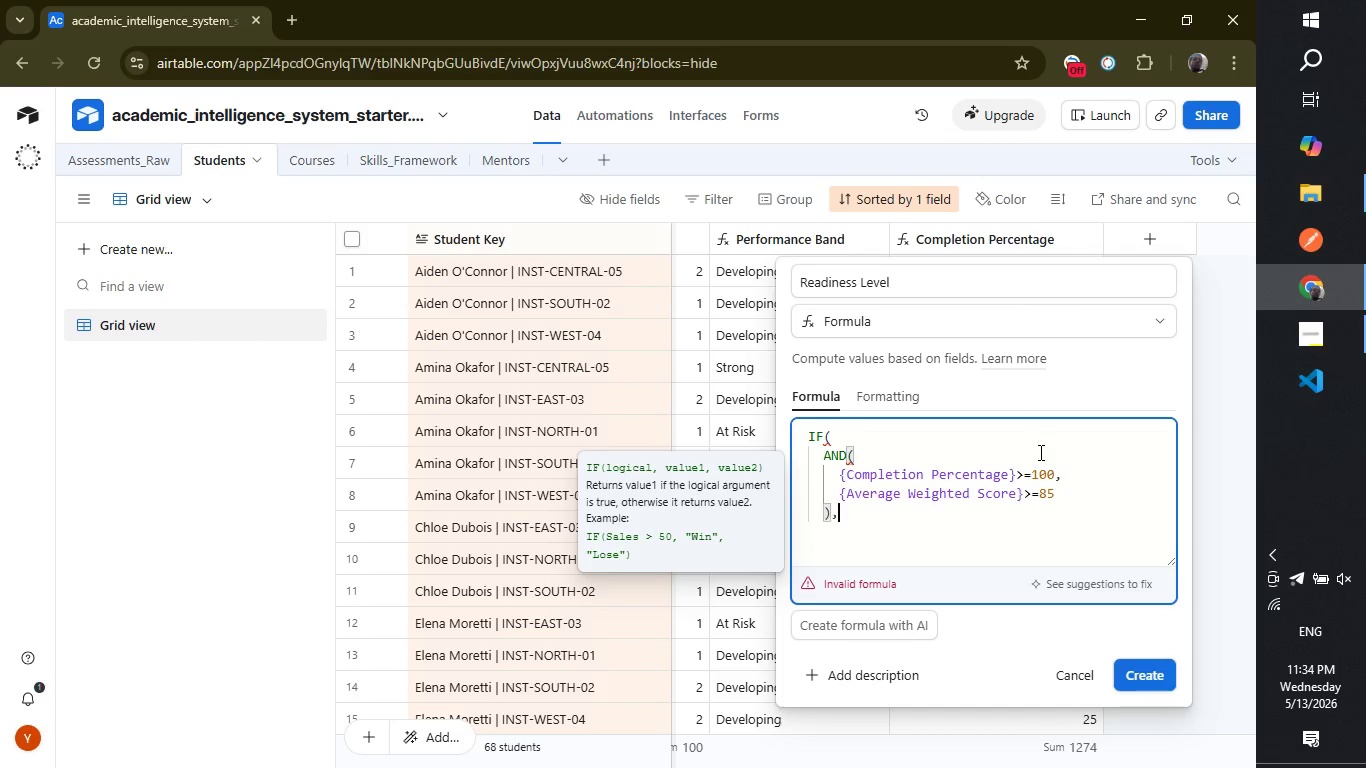 
key(Comma)
 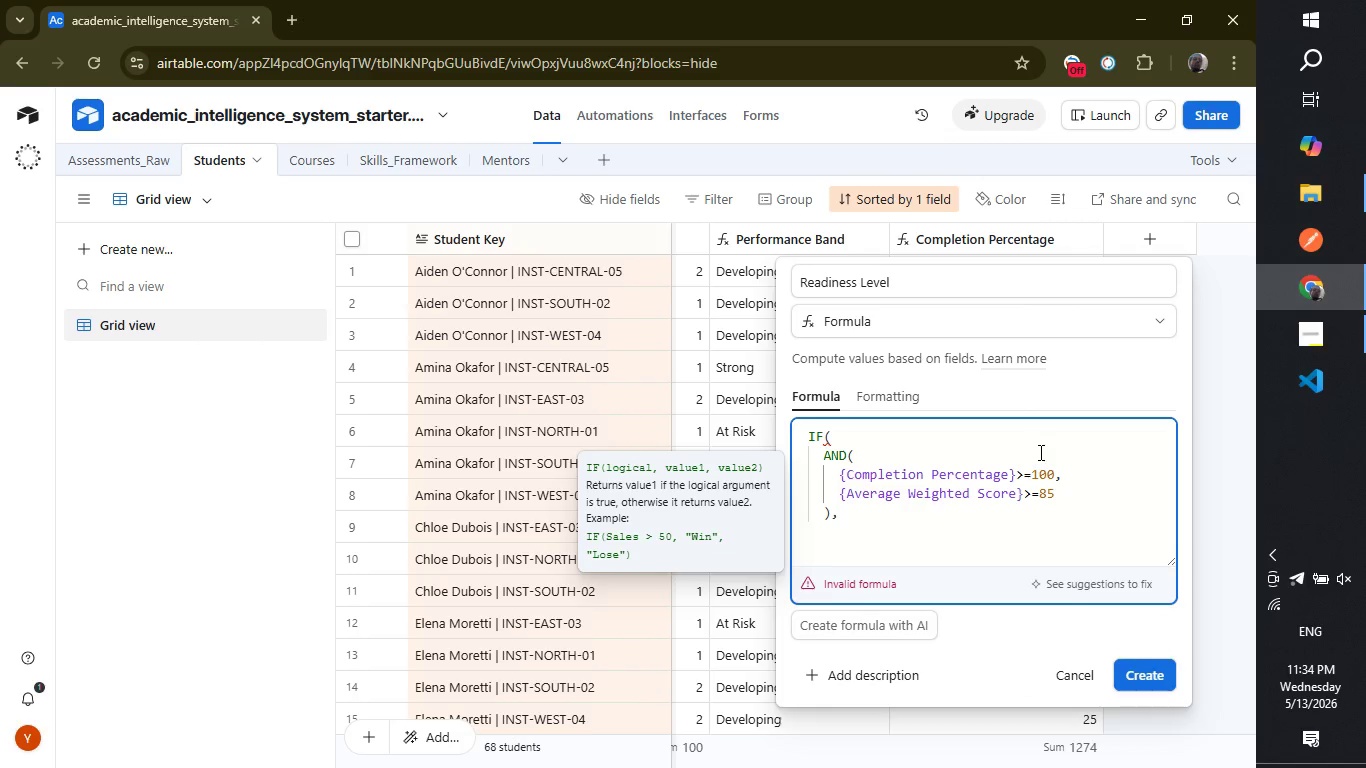 
key(Enter)
 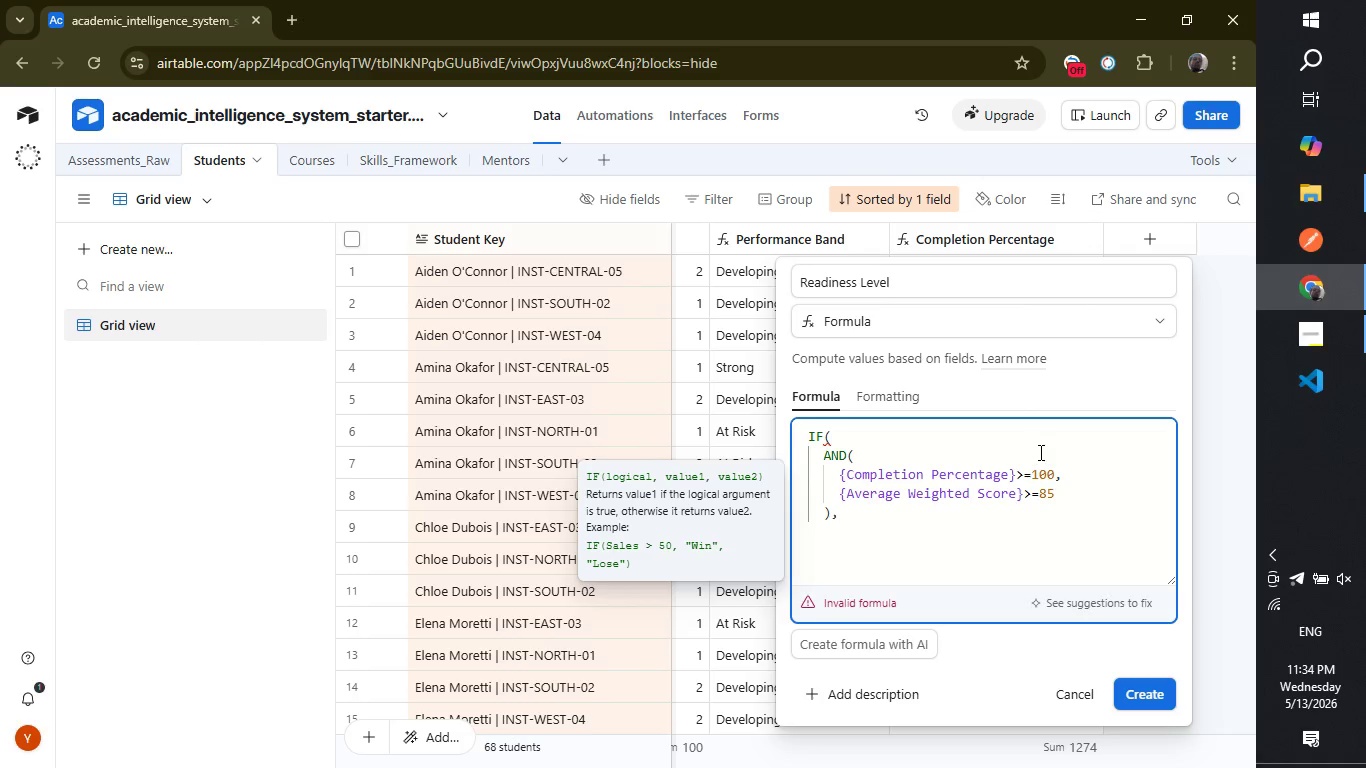 
type("Certification Ready)
 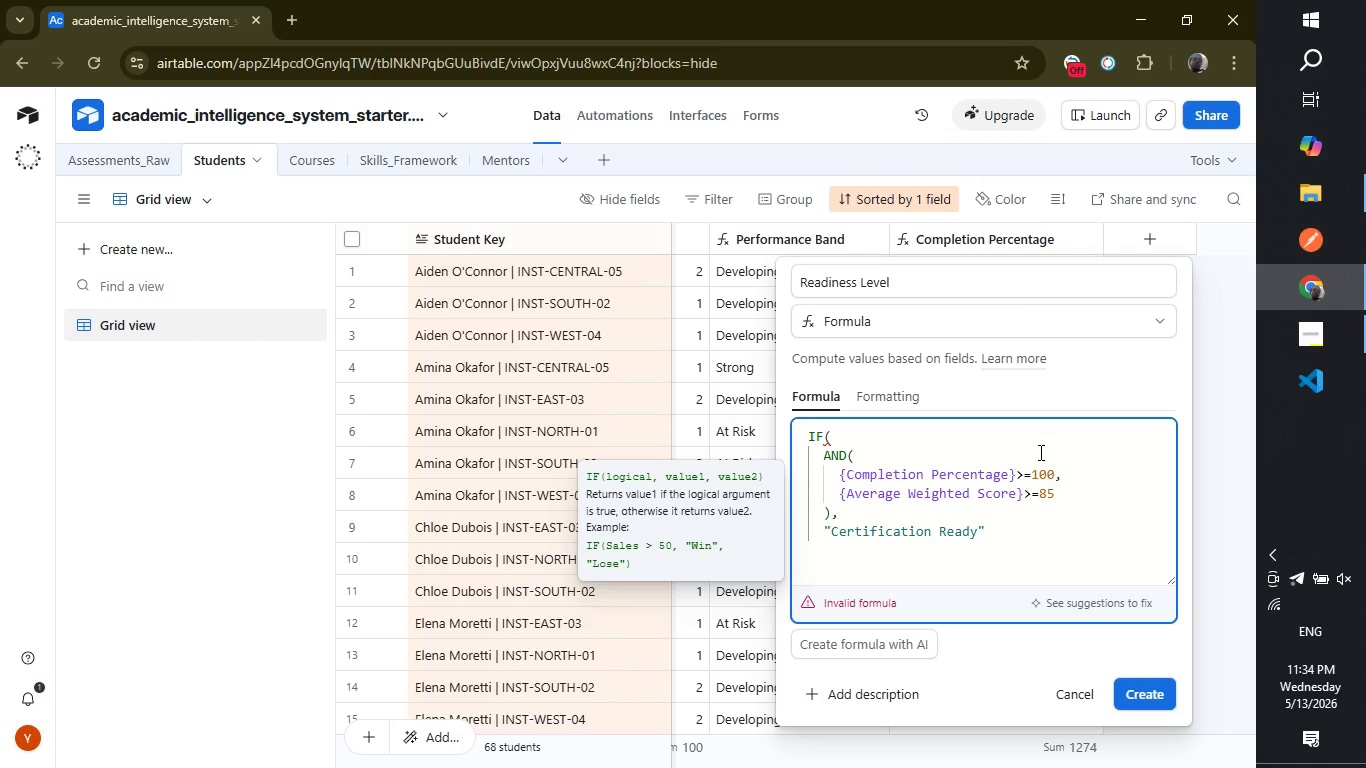 
left_click([1033, 527])
 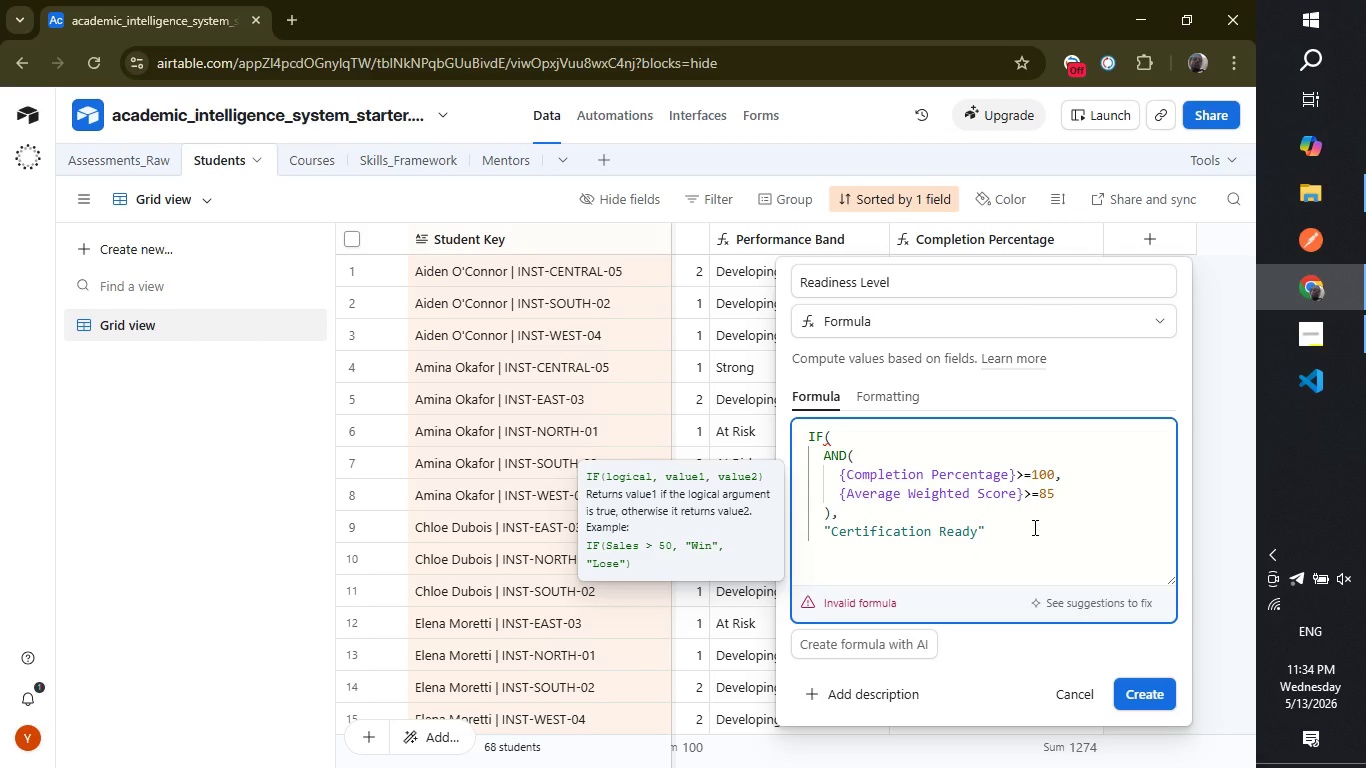 
key(Comma)
 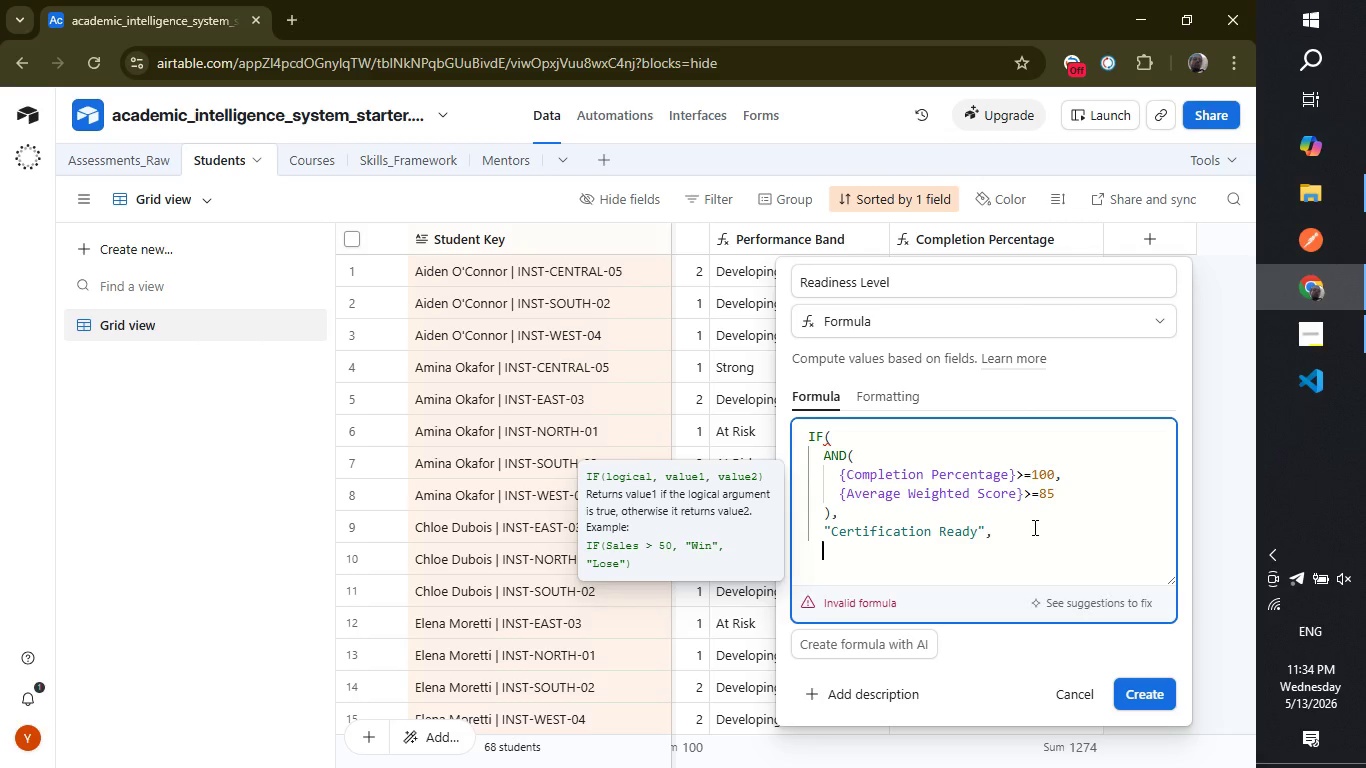 
key(Enter)
 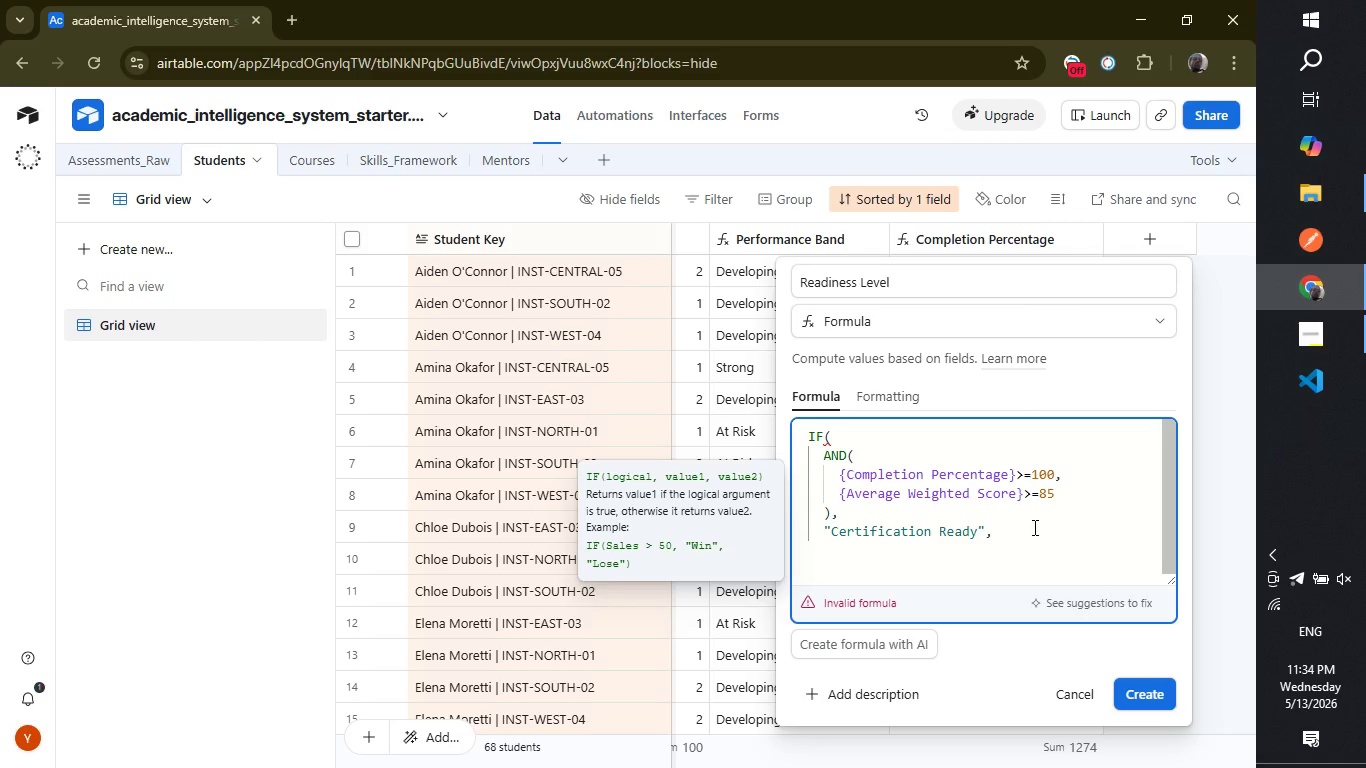 
key(Enter)
 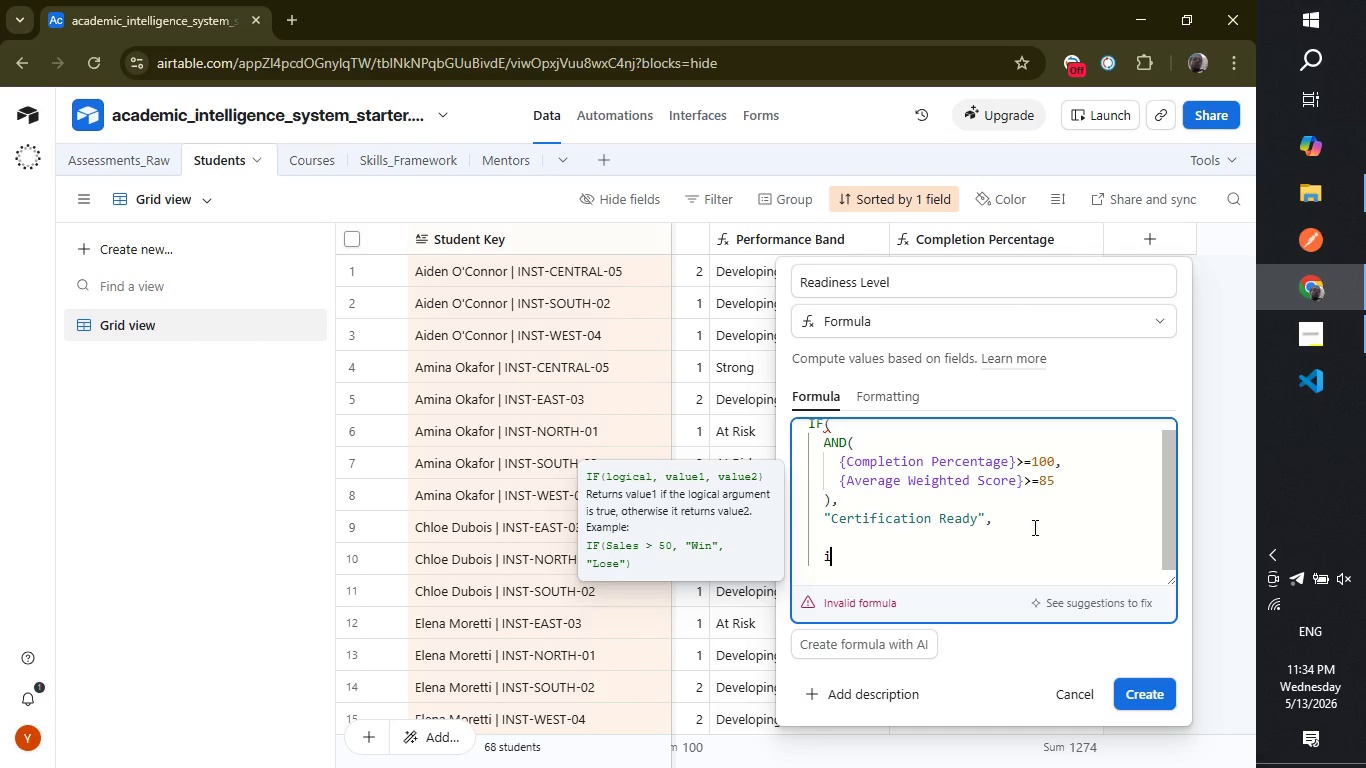 
type(if)
 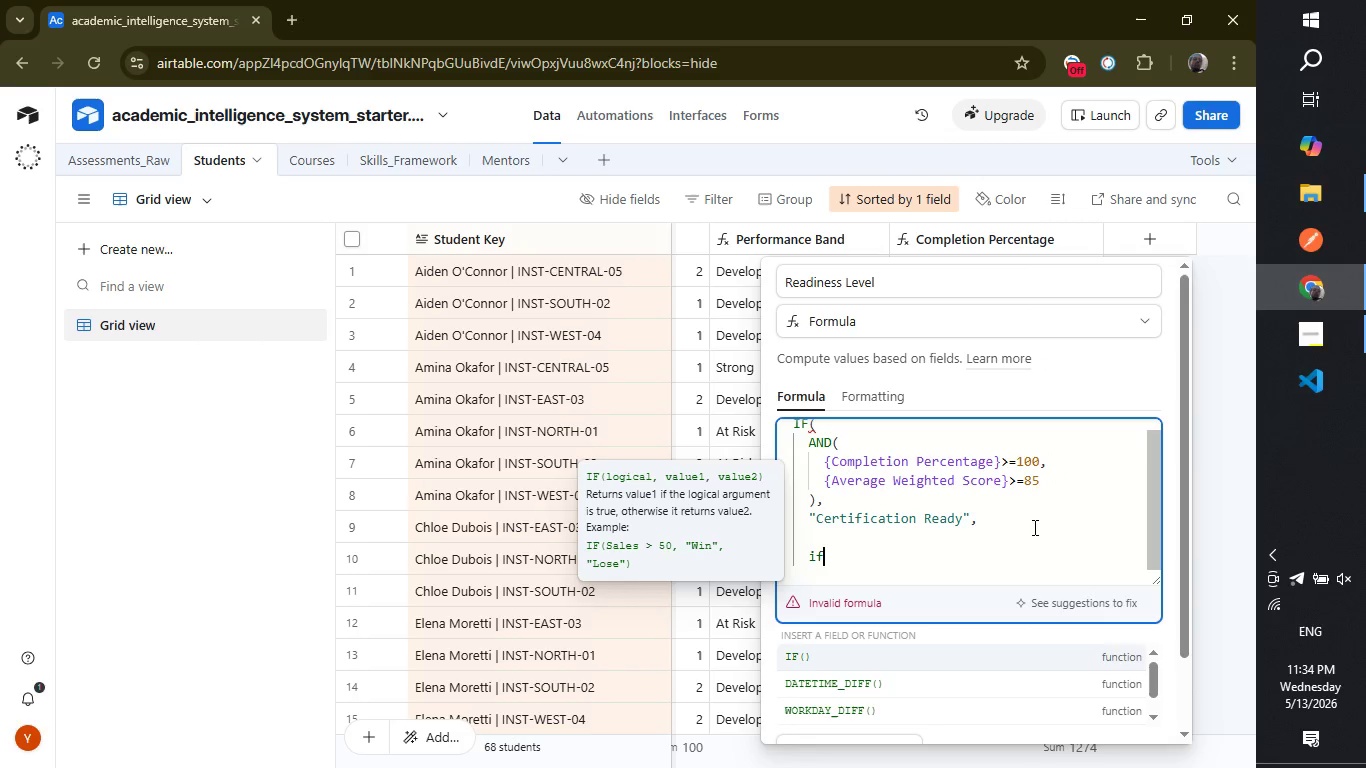 
key(Enter)
 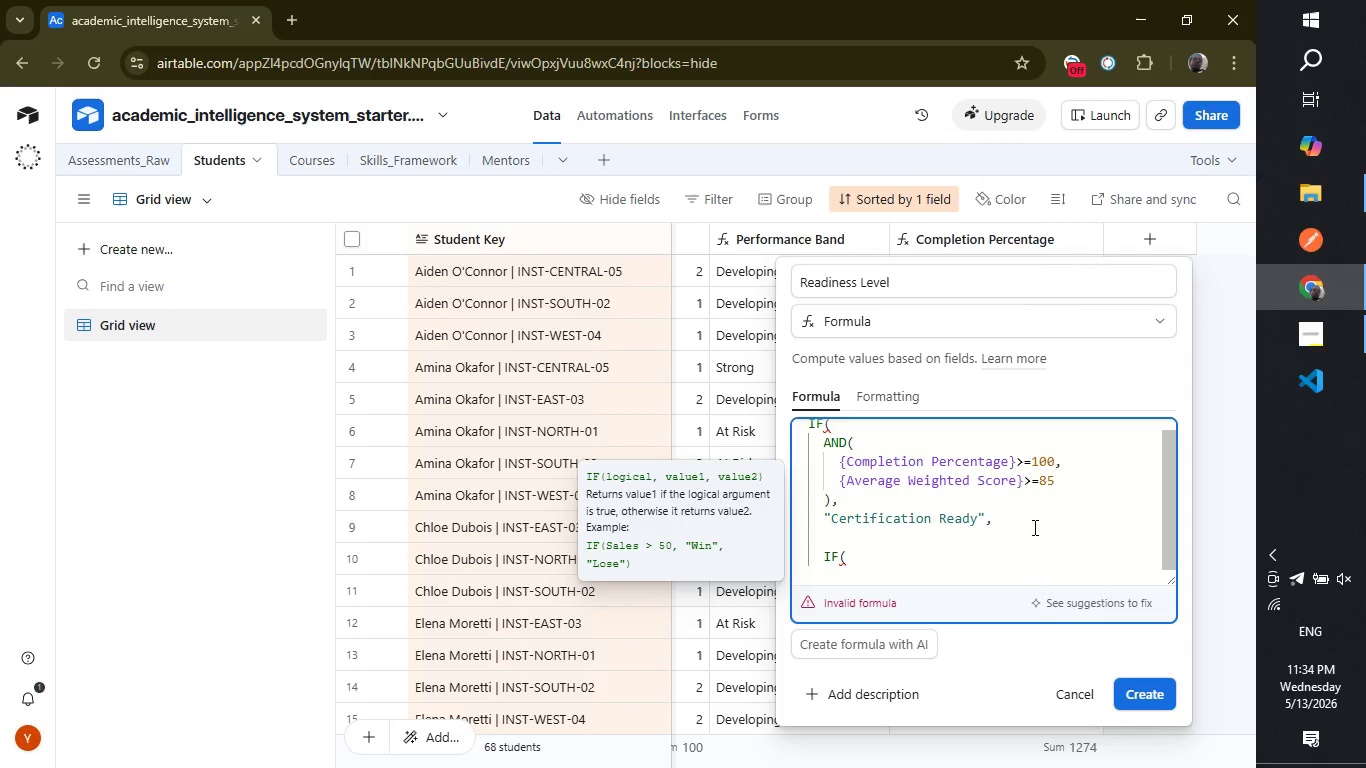 
key(Enter)
 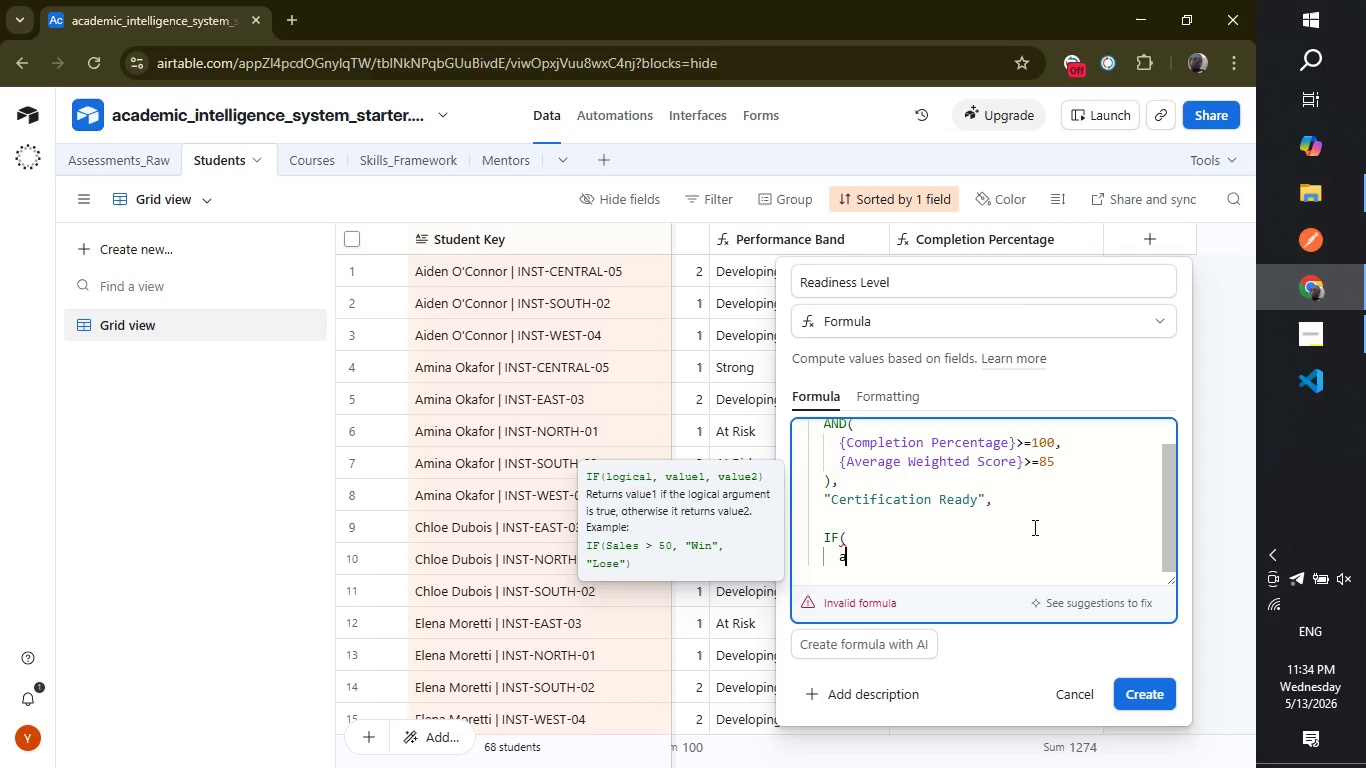 
type(and)
 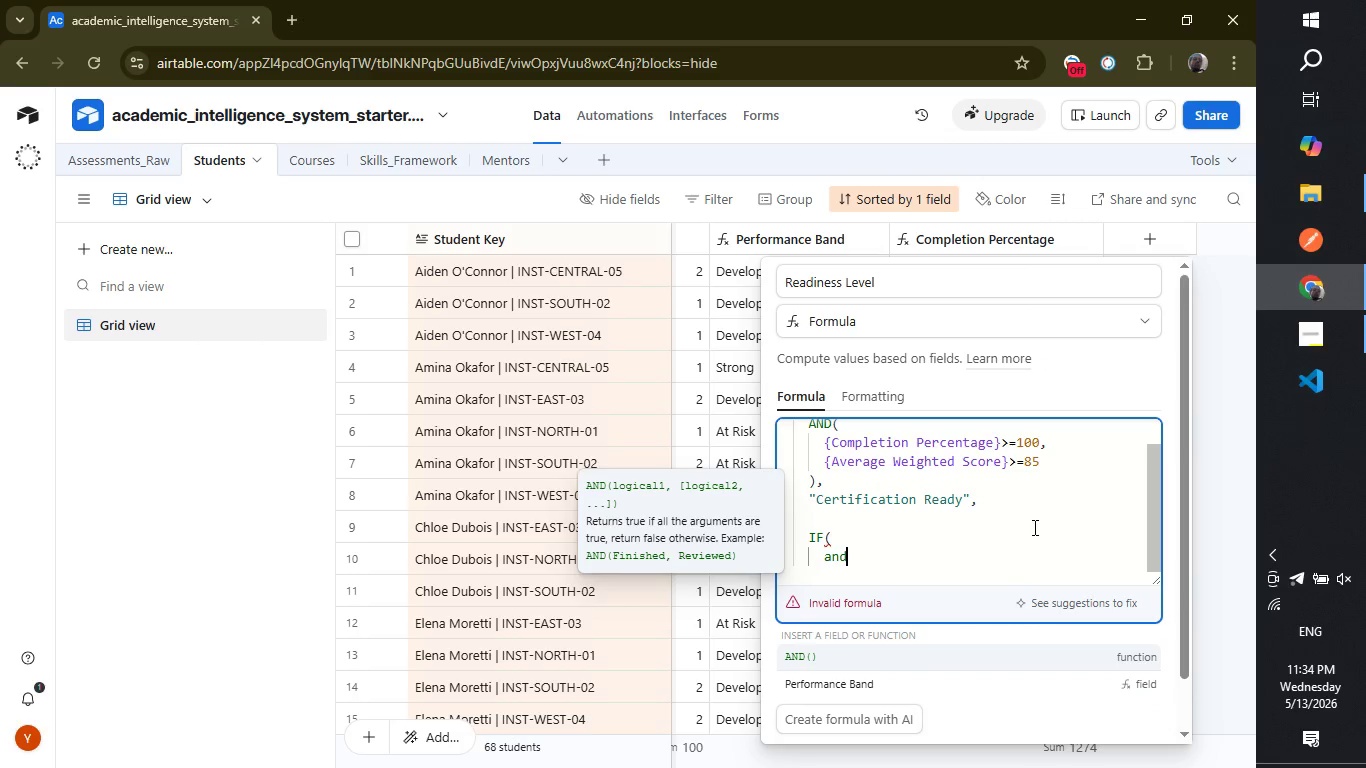 
key(Enter)
 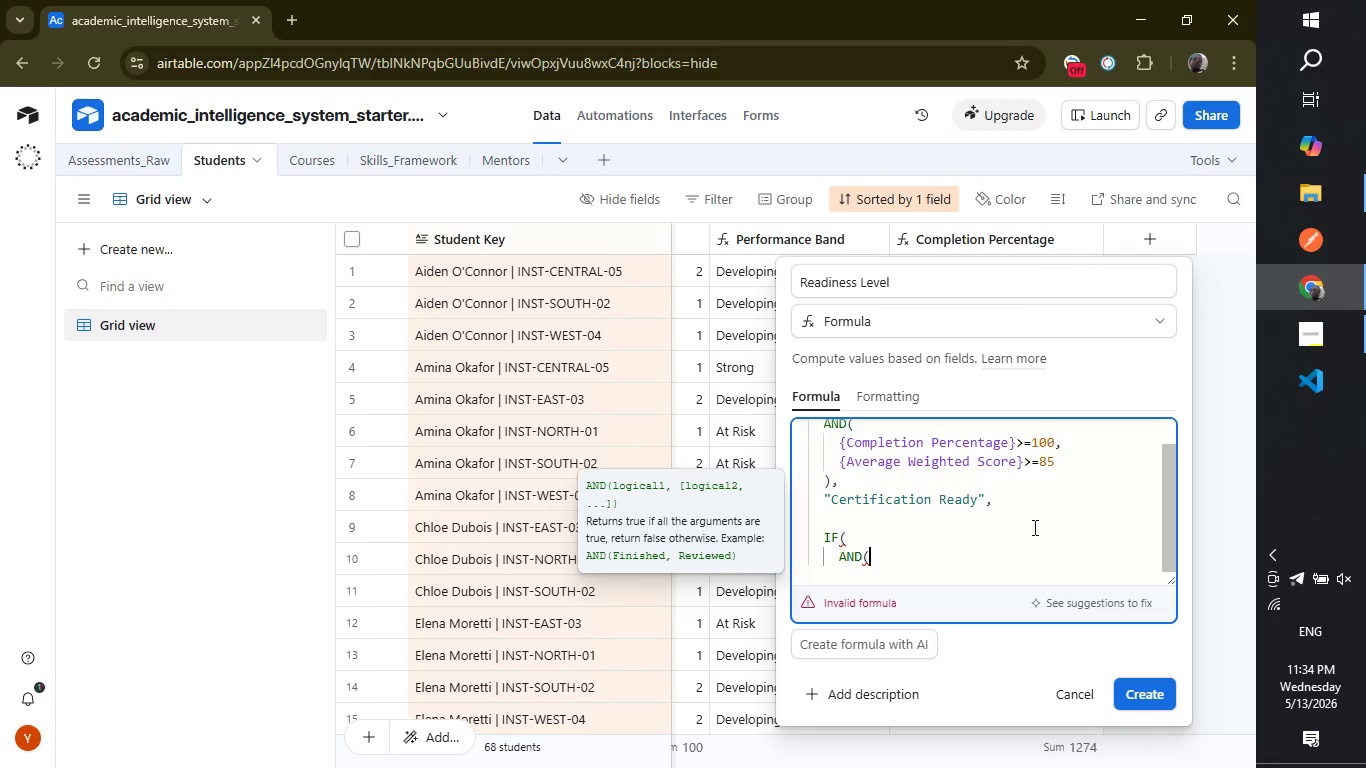 
key(Enter)
 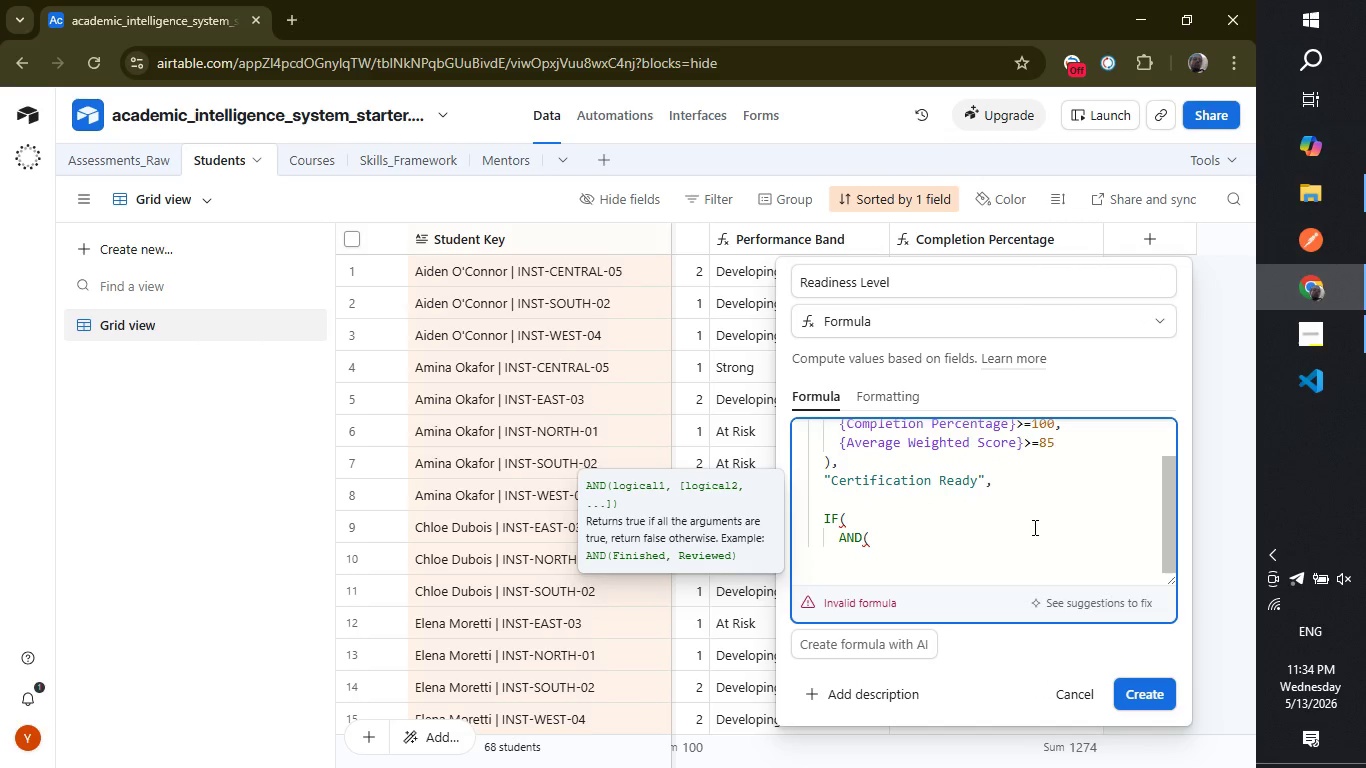 
type(comple)
 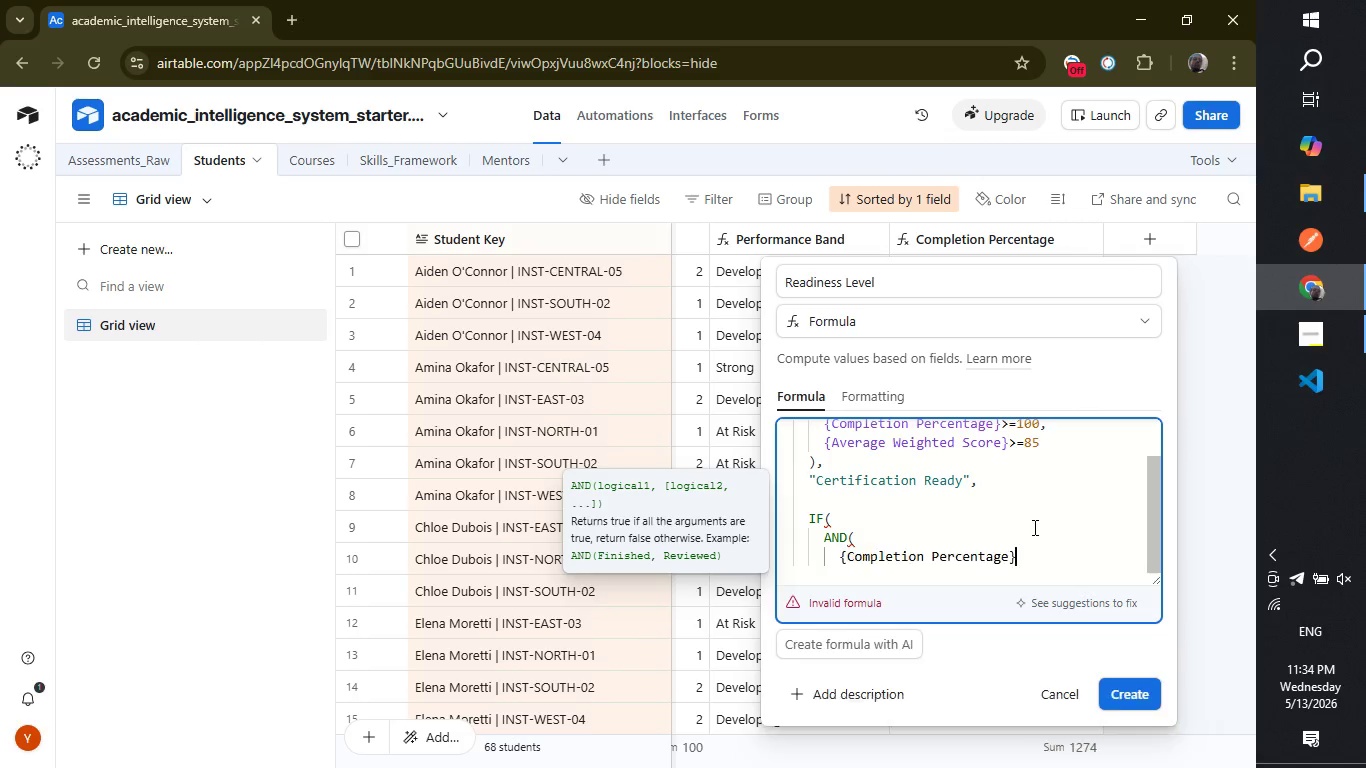 
key(Enter)
 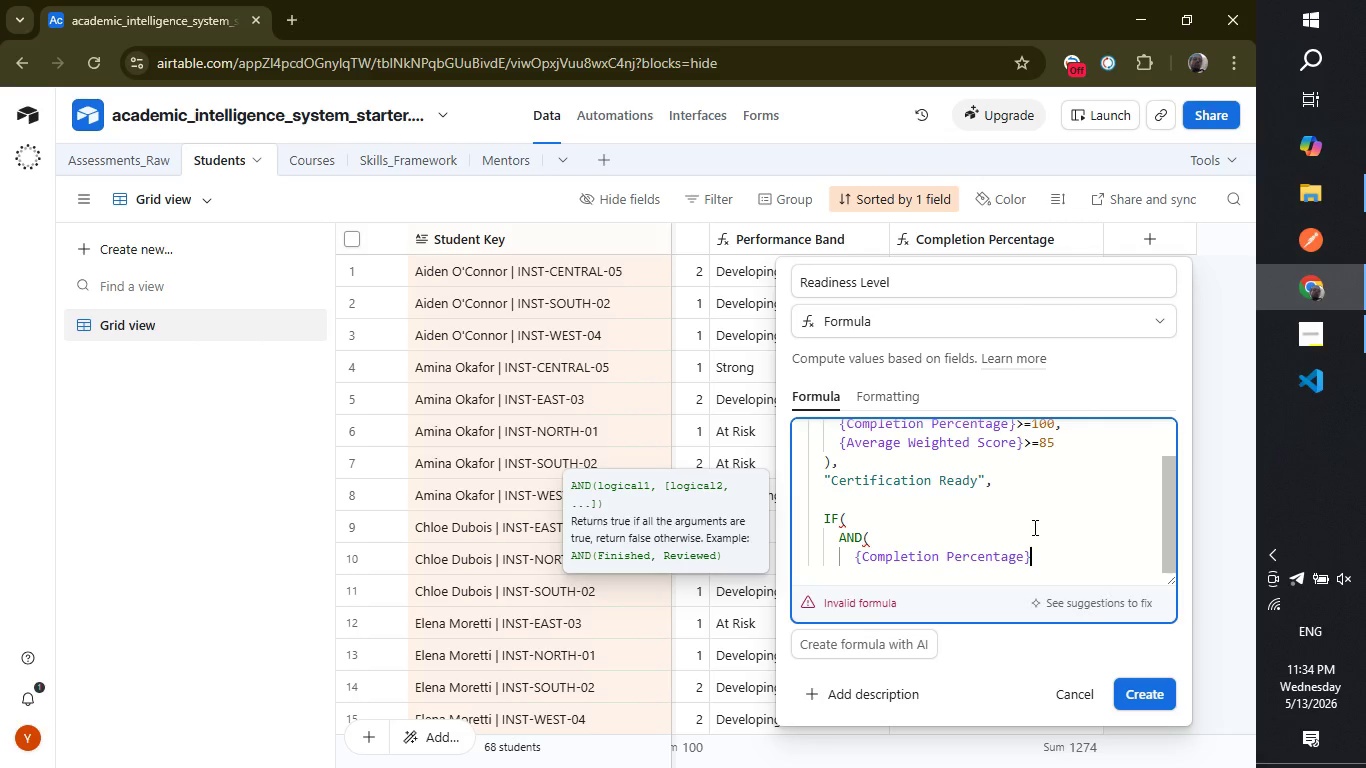 
type(>=75,)
 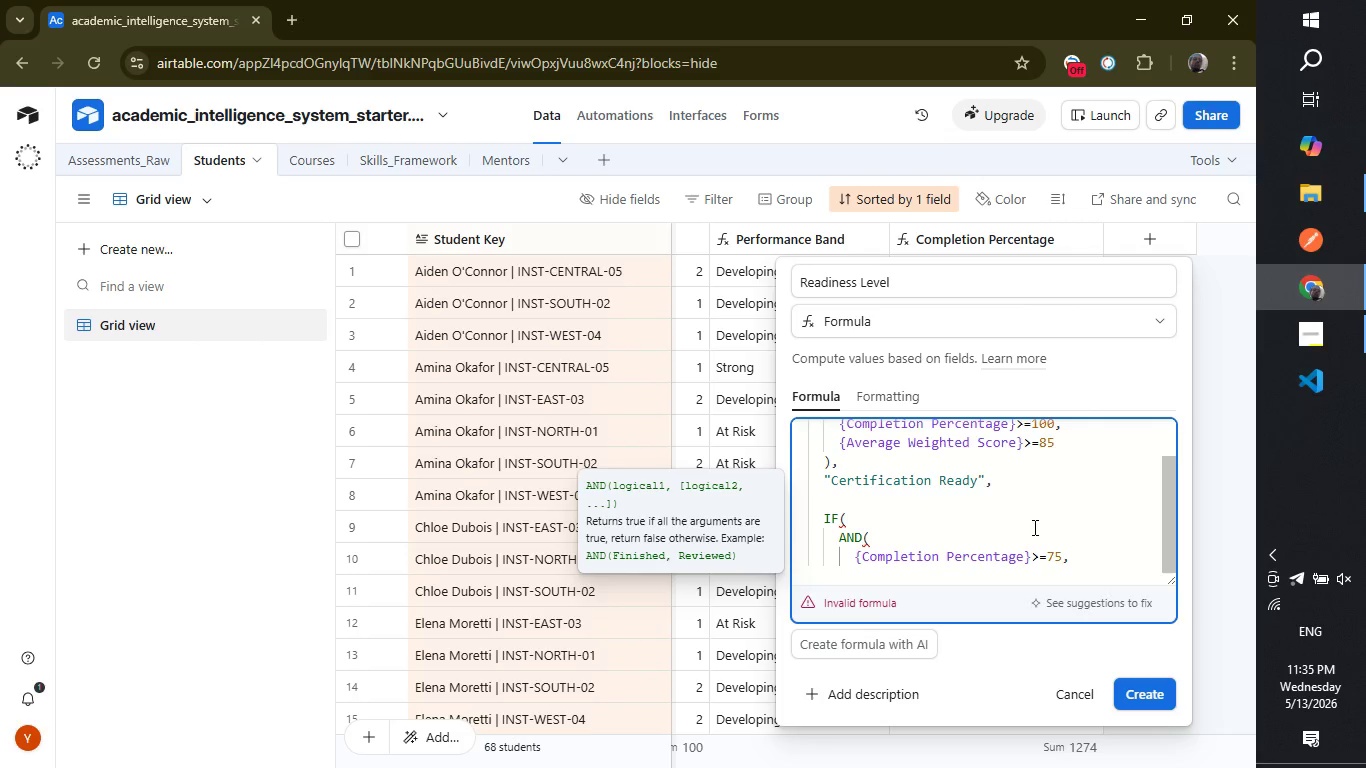 
key(Enter)
 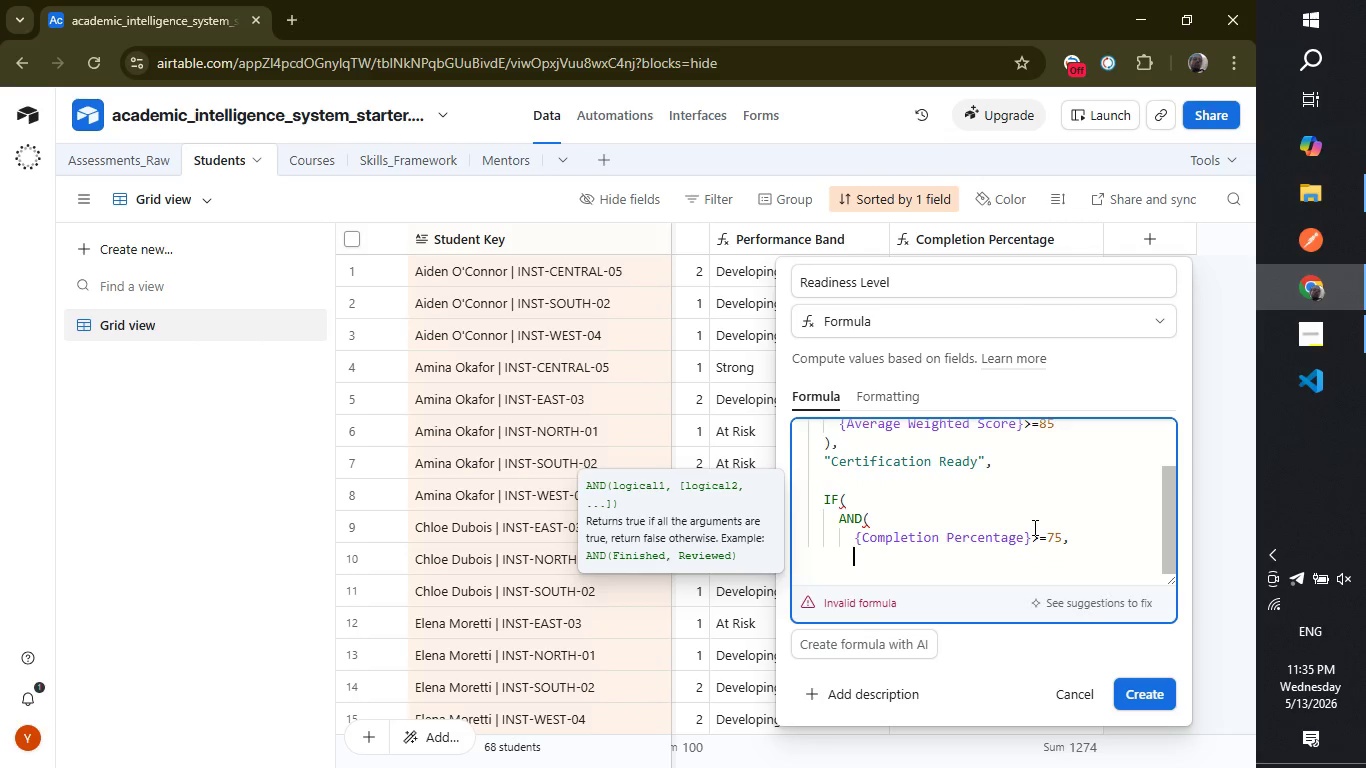 
type(avera)
 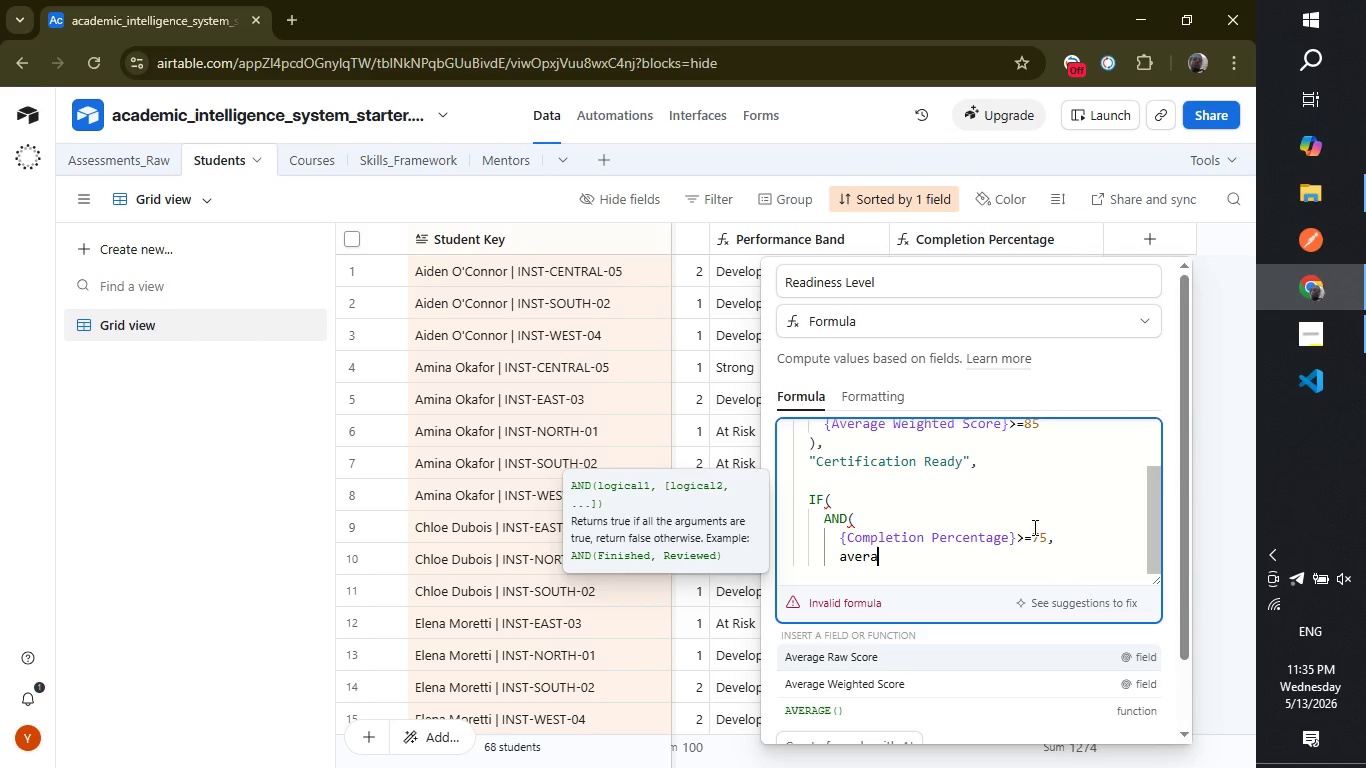 
key(ArrowDown)
 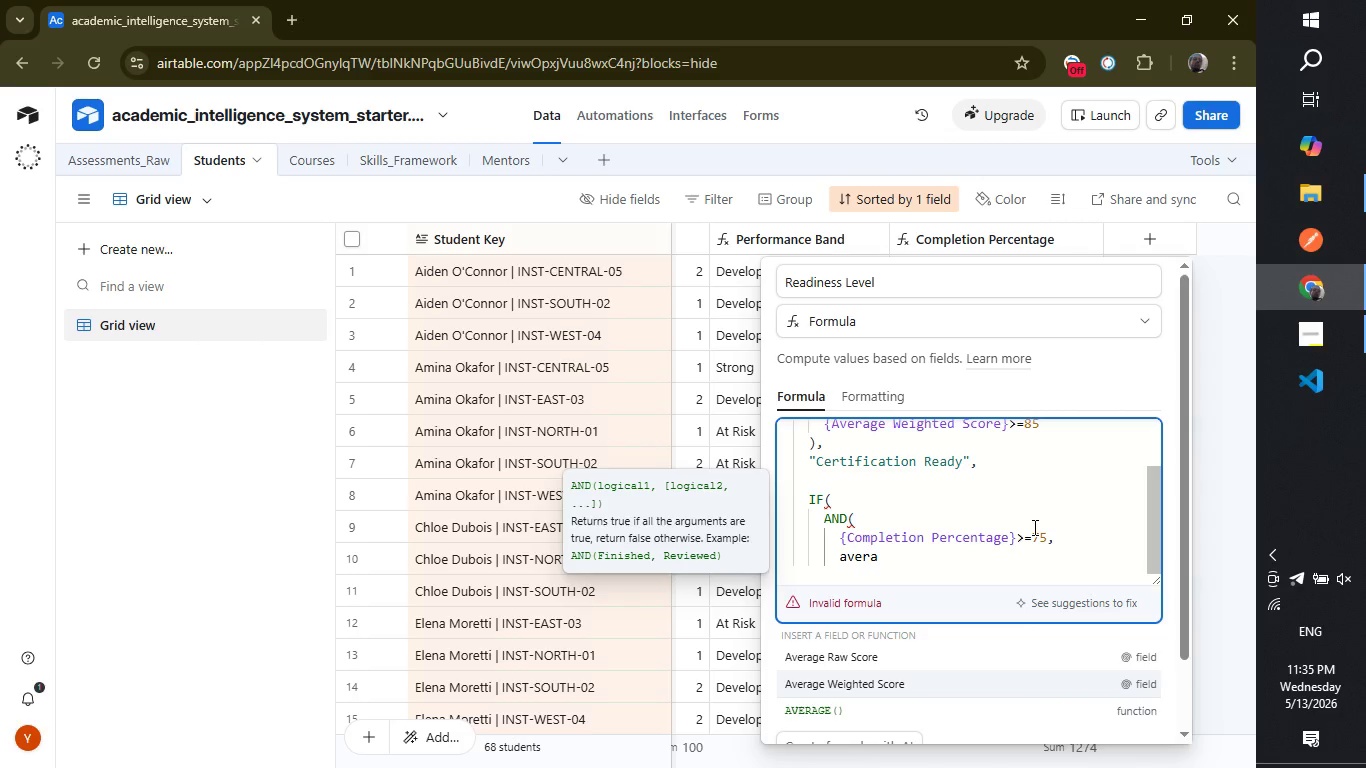 
key(Enter)
 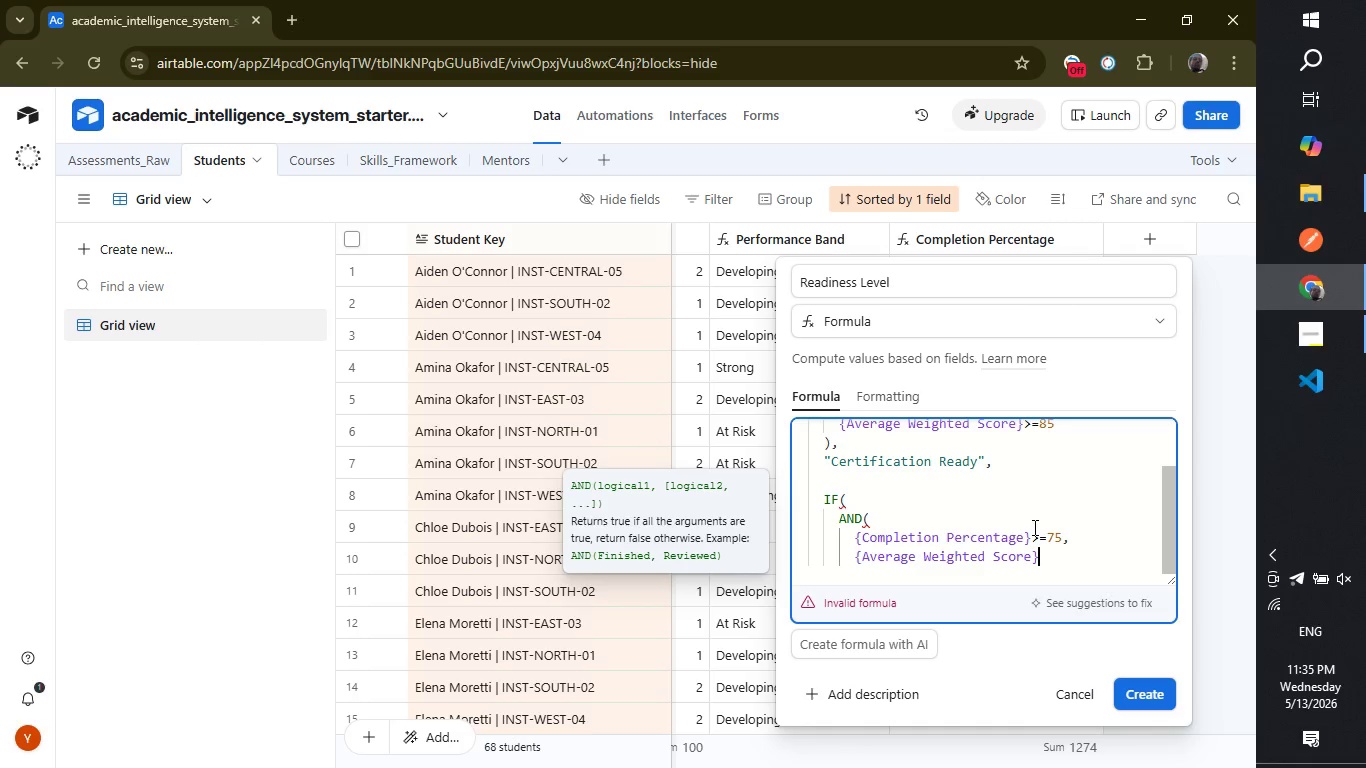 
type(>=75)
 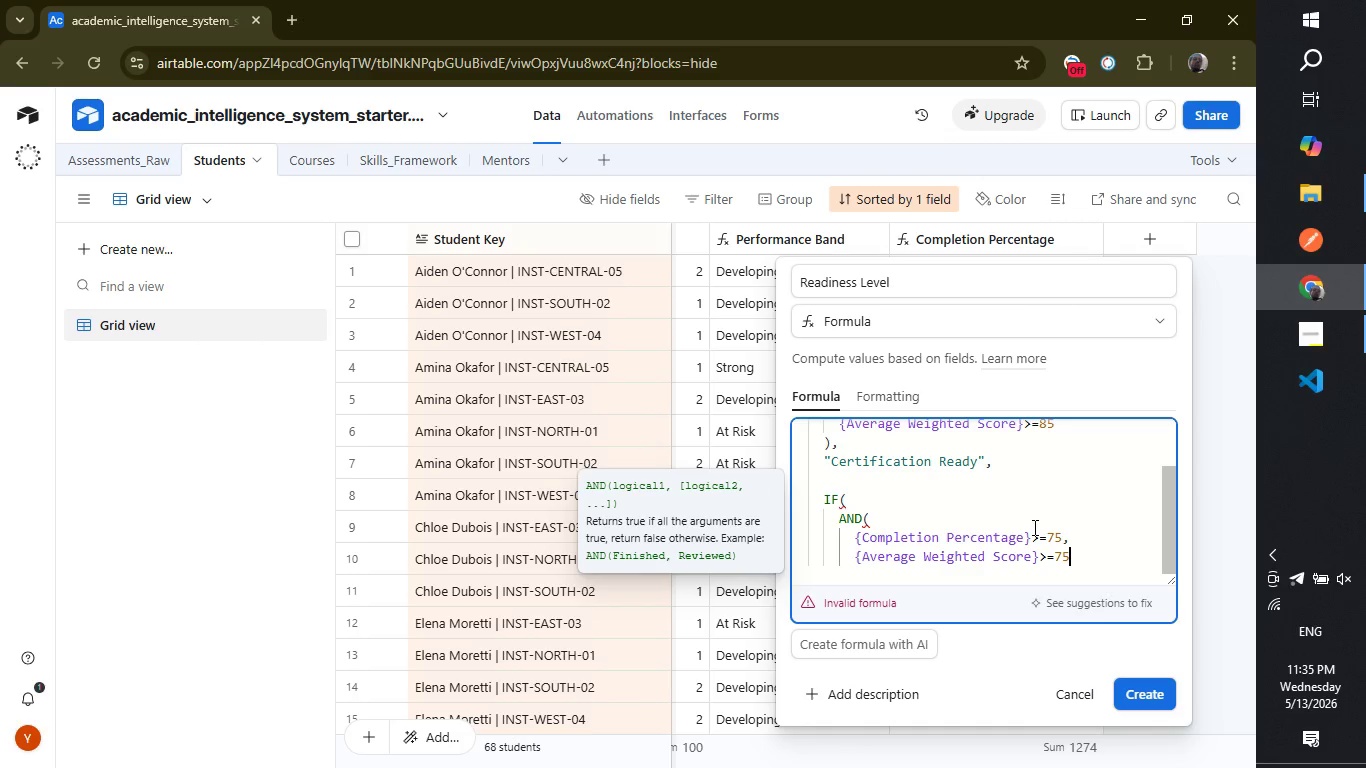 
key(Enter)
 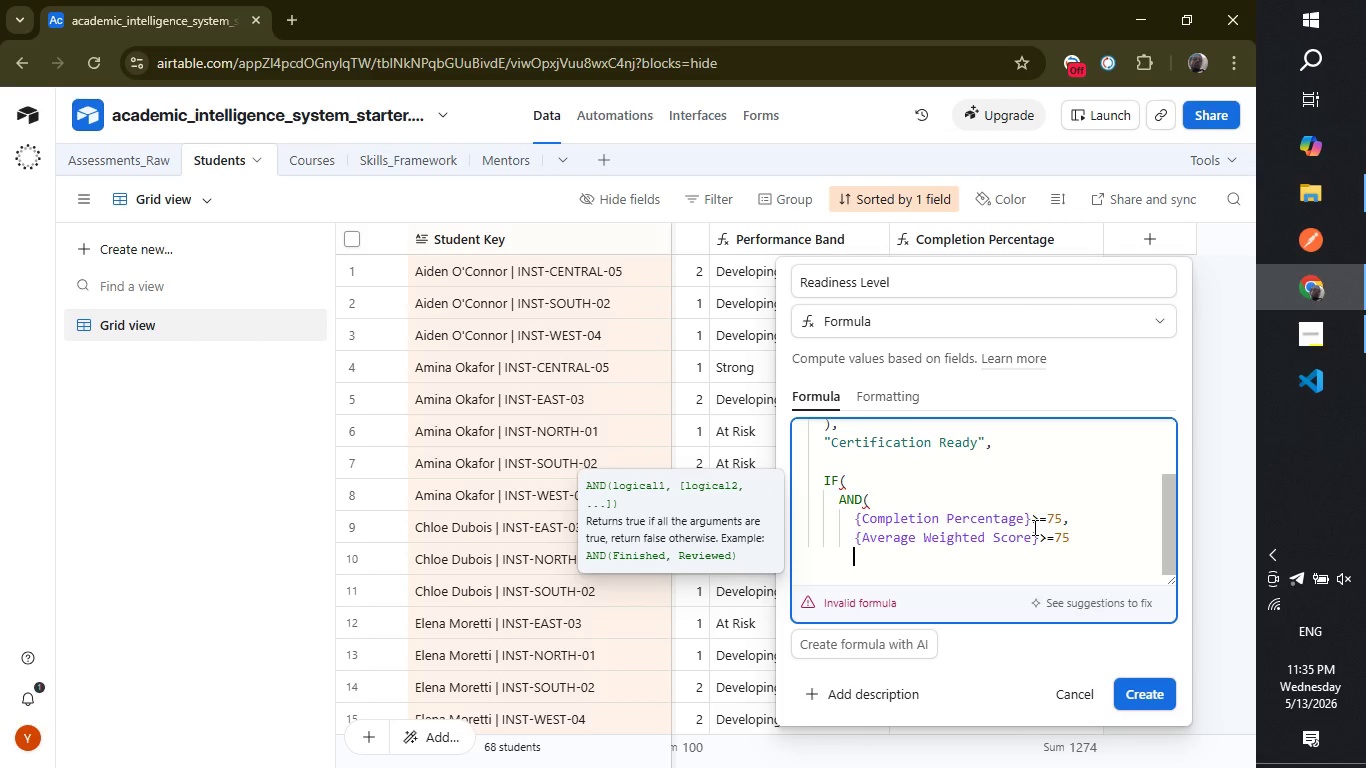 
key(Shift+ShiftLeft)
 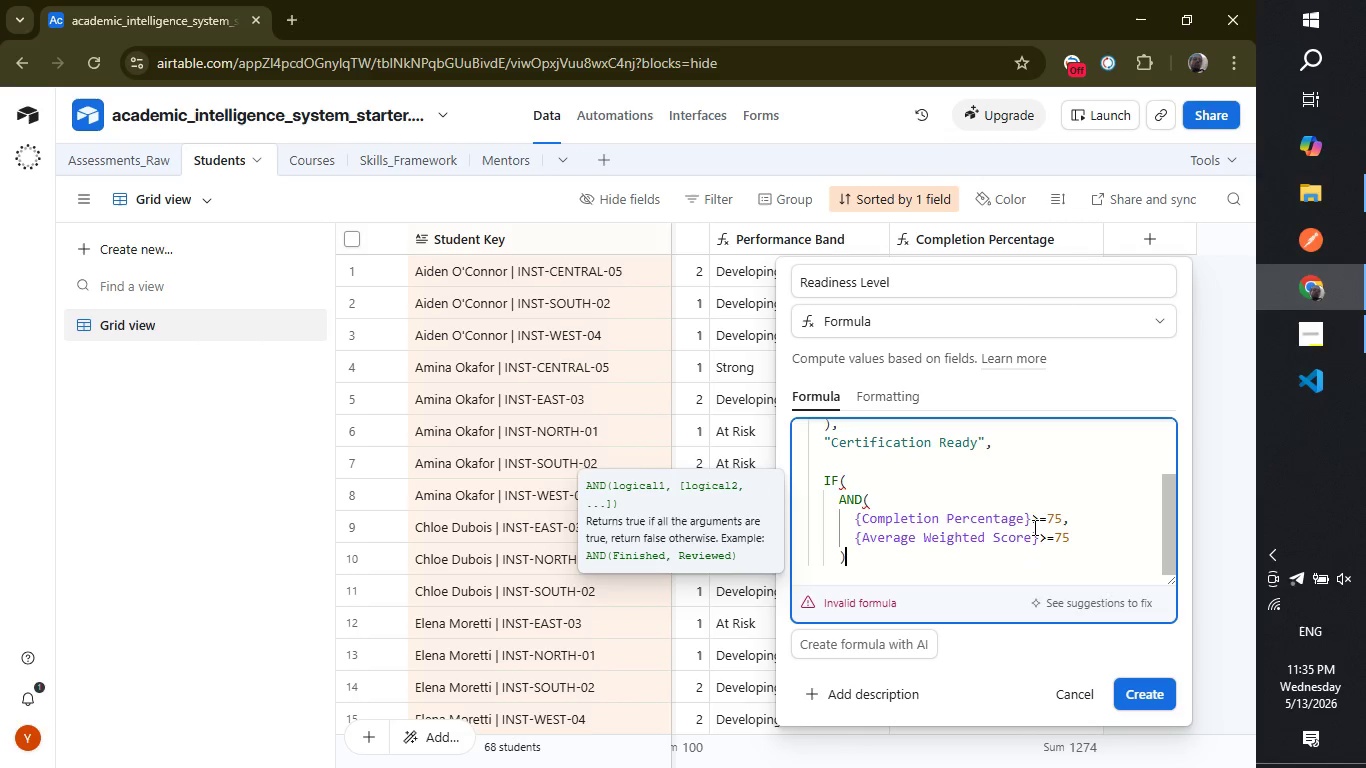 
key(Shift+0)
 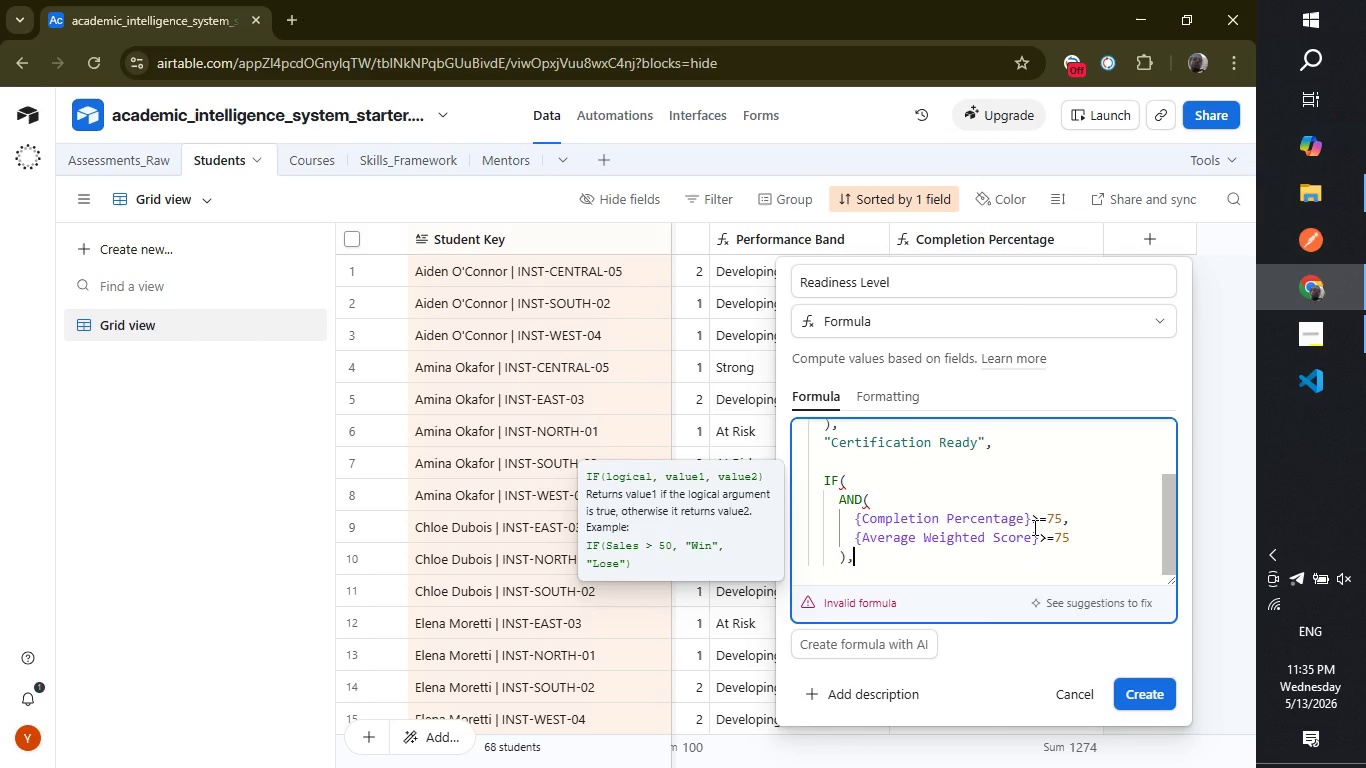 
key(Comma)
 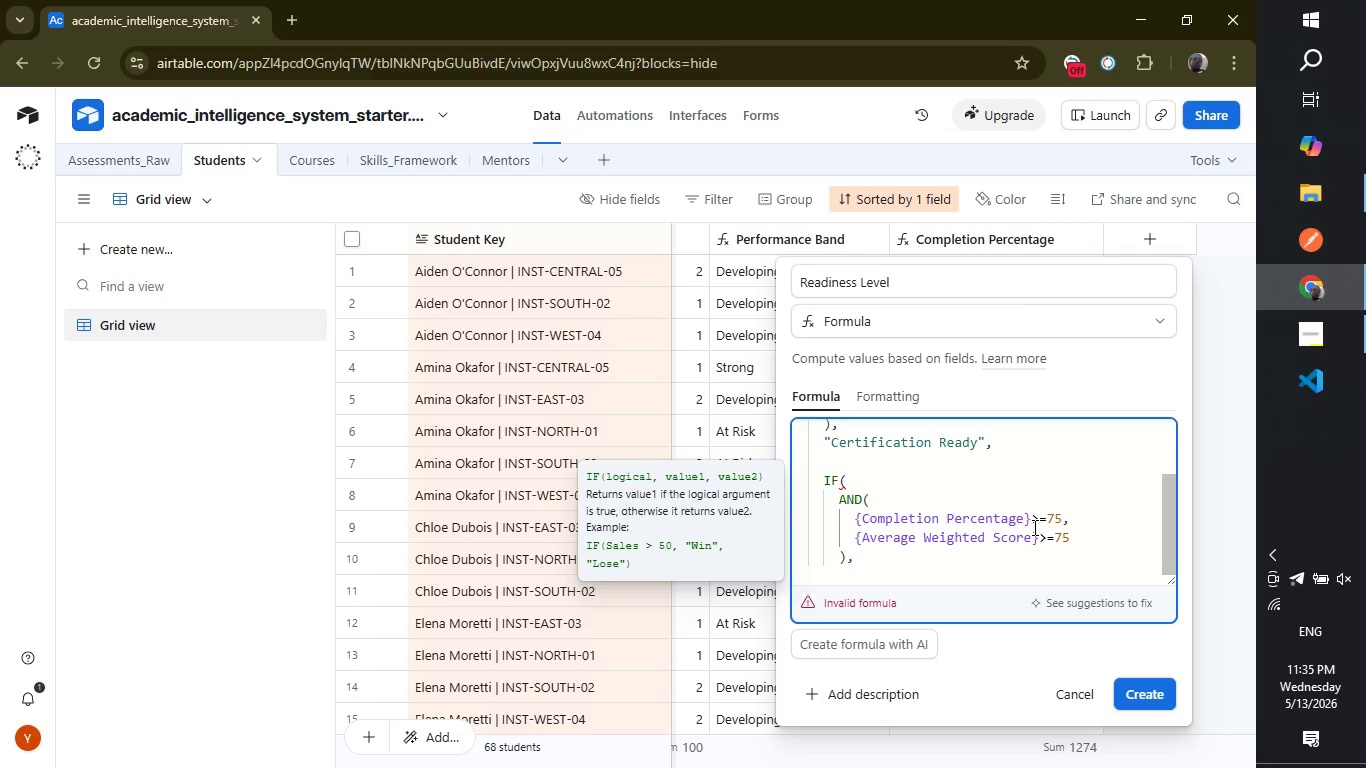 
key(Enter)
 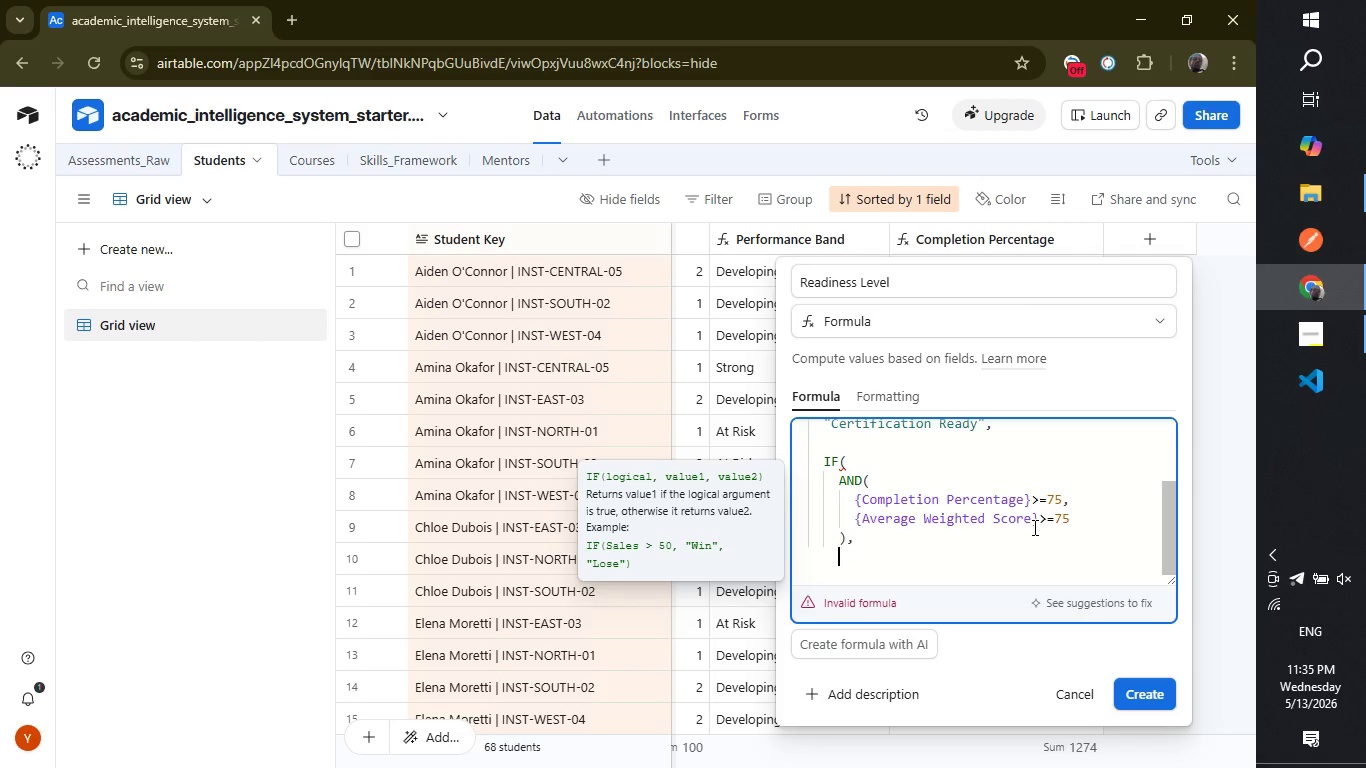 
type("Near e)
key(Backspace)
type(Ready)
 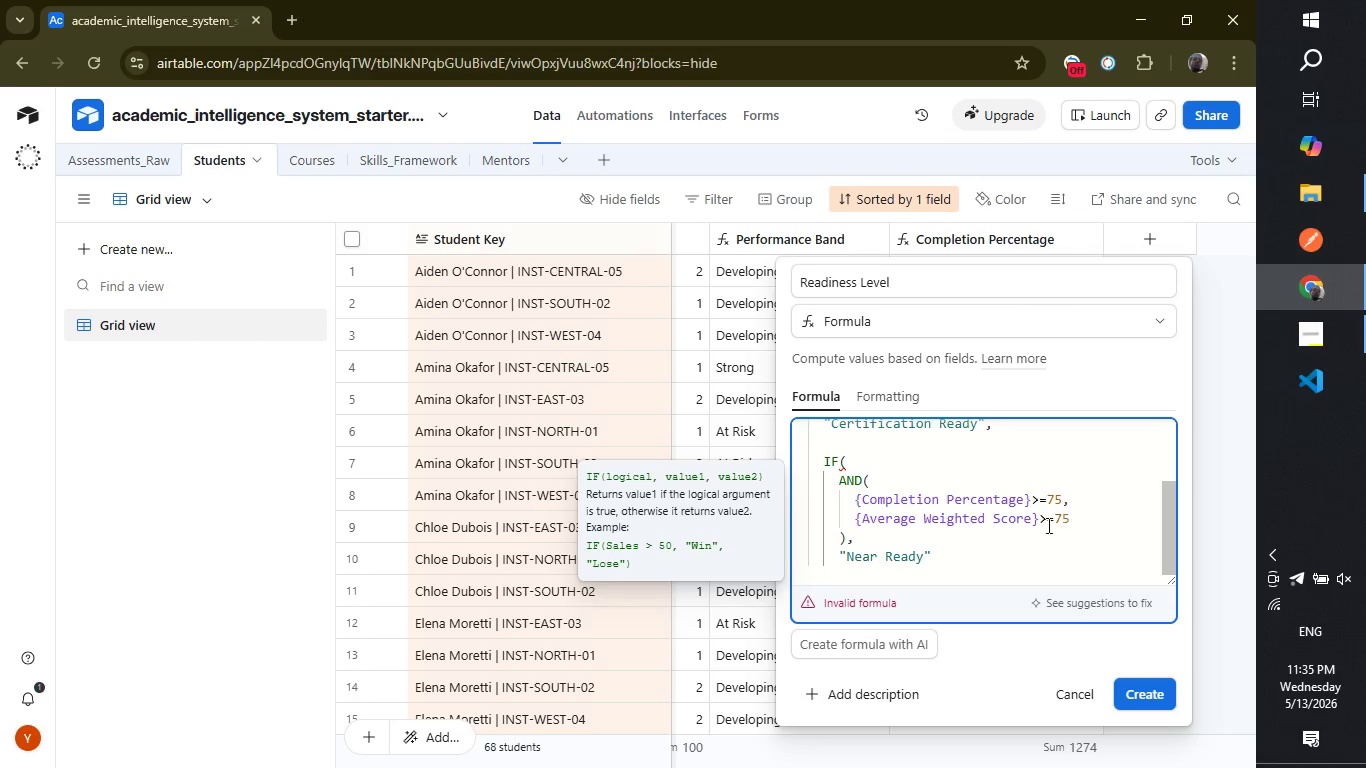 
left_click([1003, 552])
 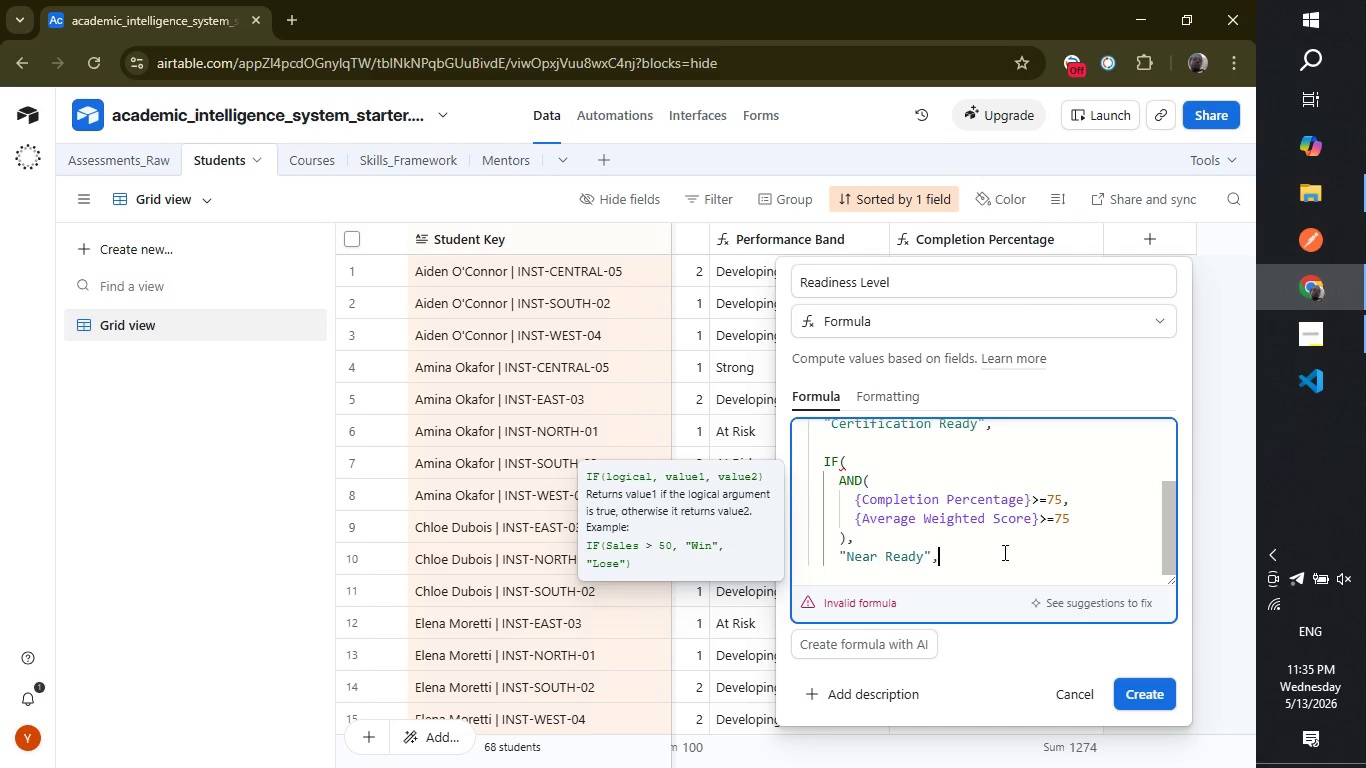 
key(Comma)
 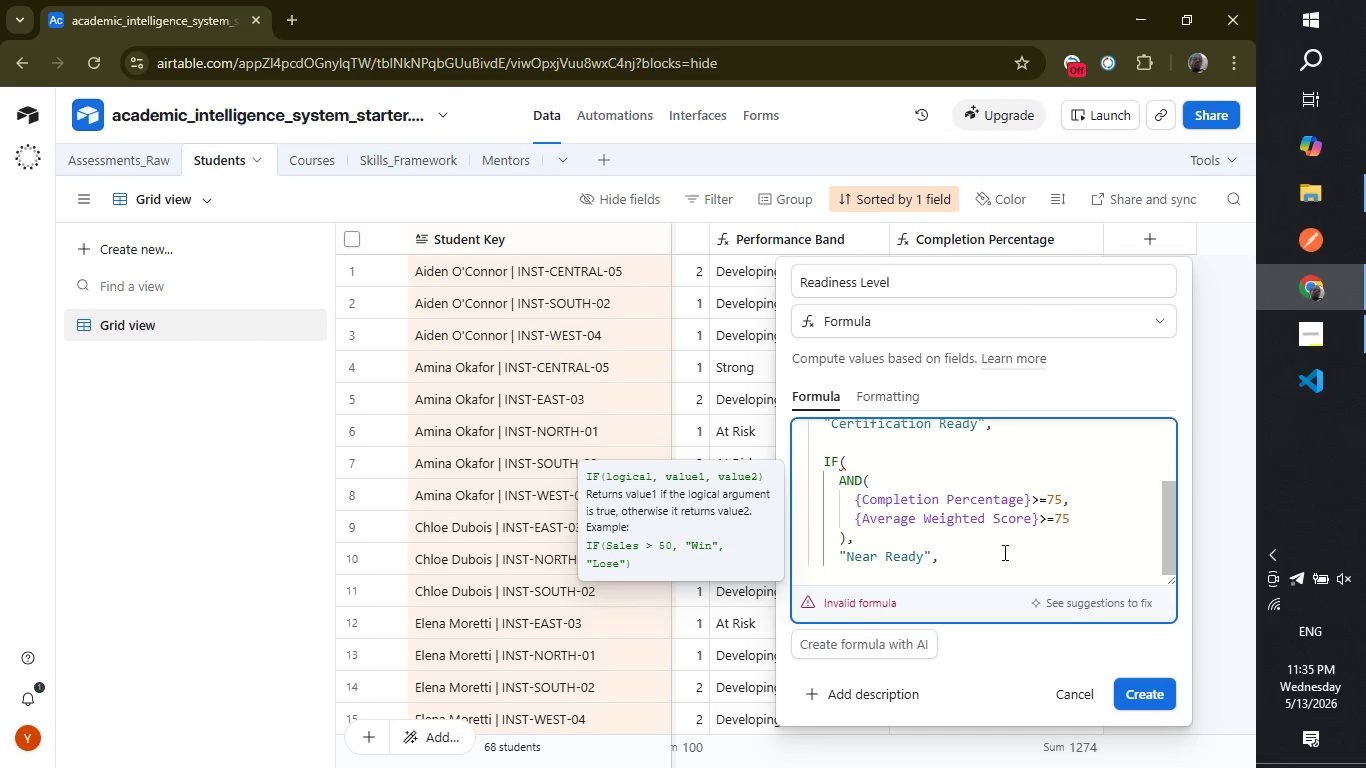 
key(Enter)
 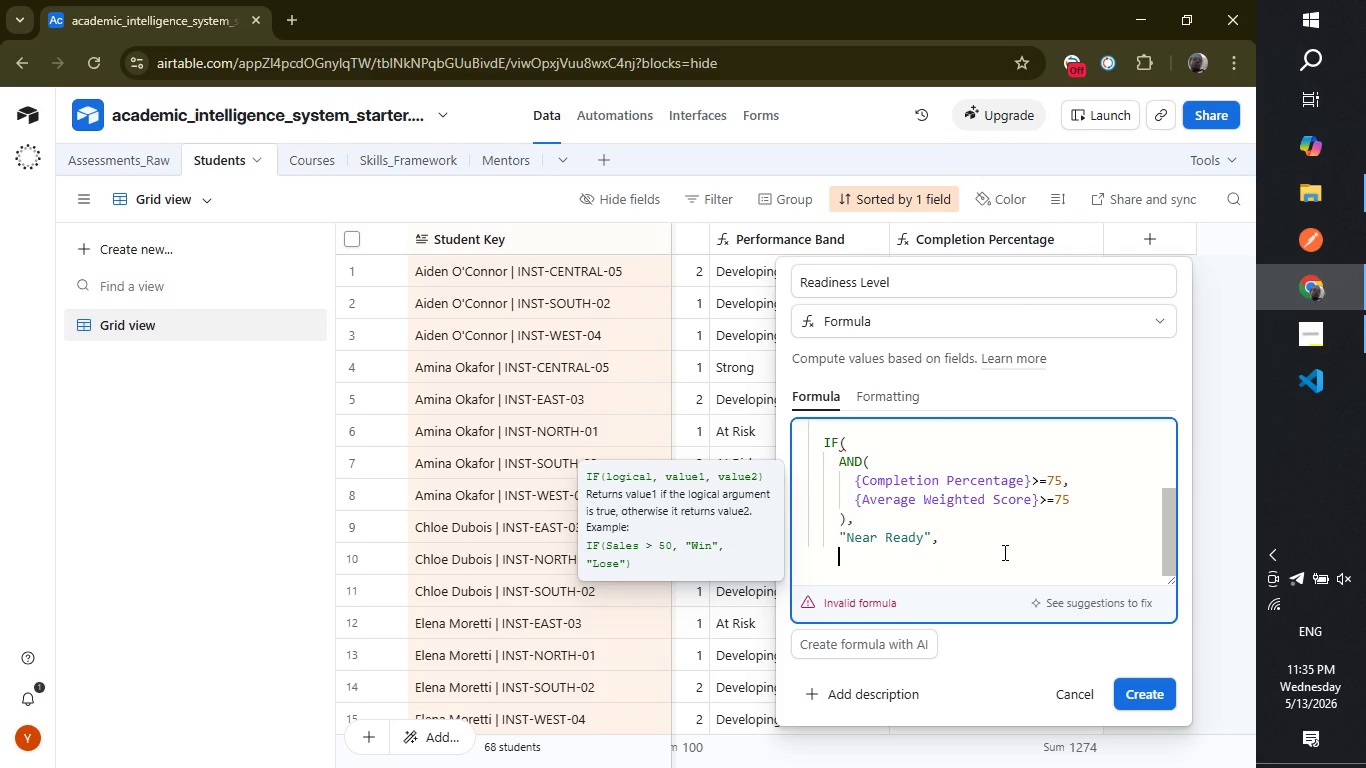 
type(if)
 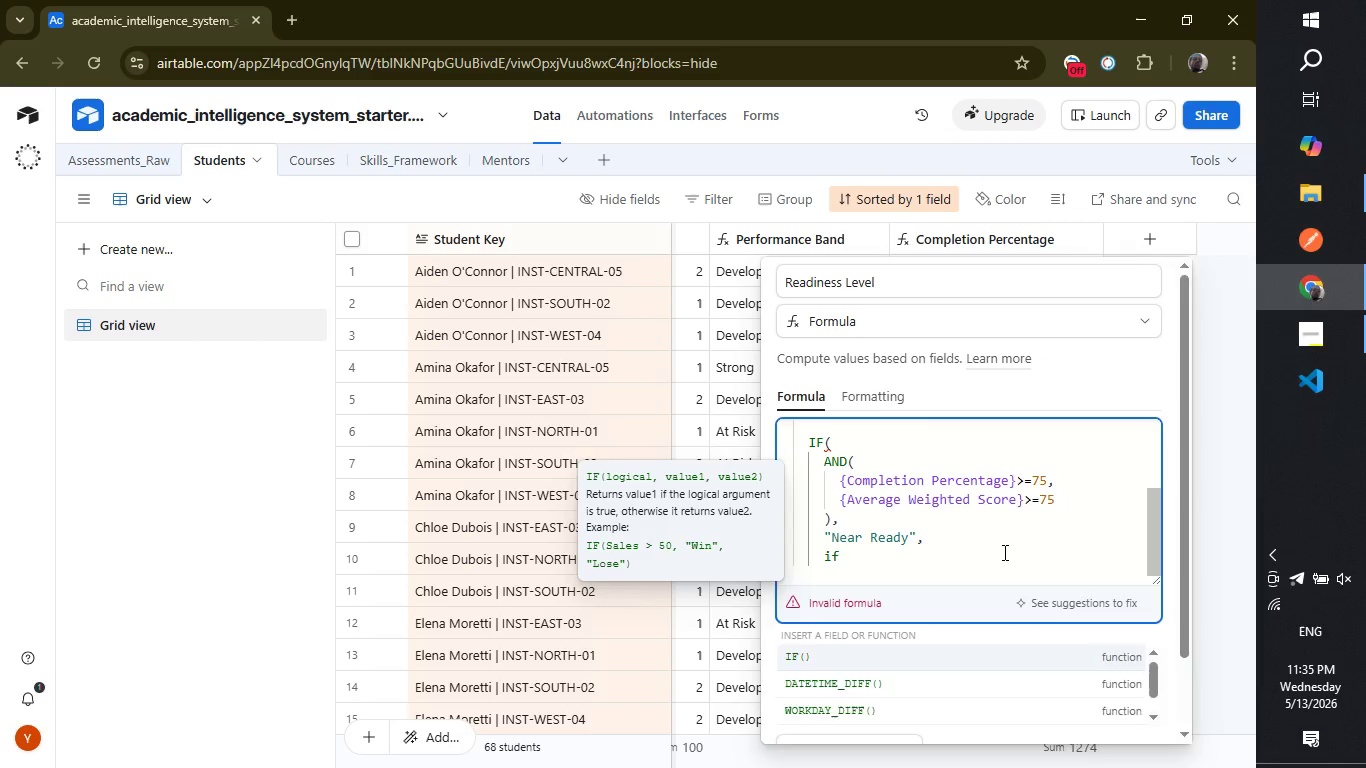 
key(Enter)
 